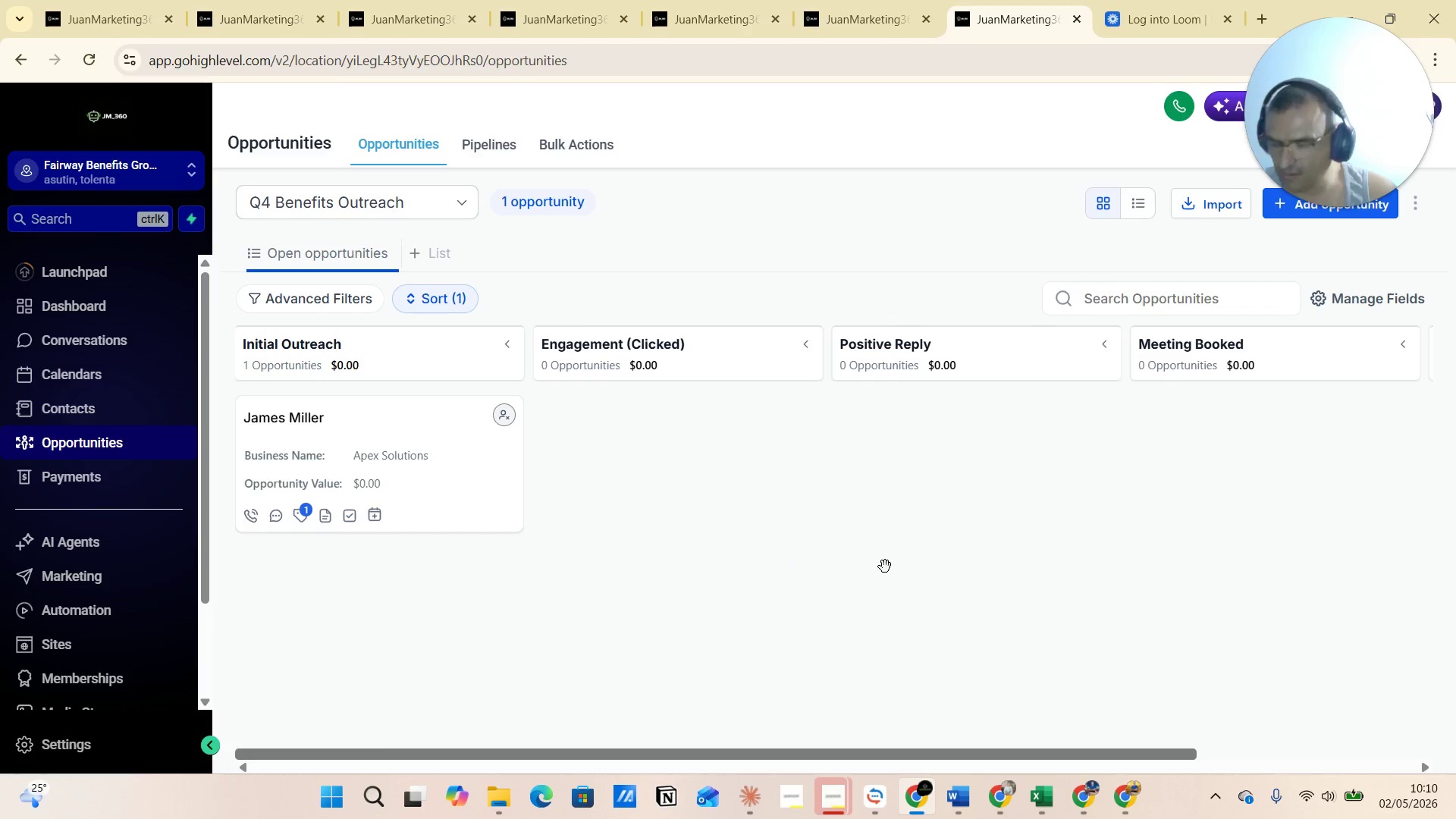 
wait(19.2)
 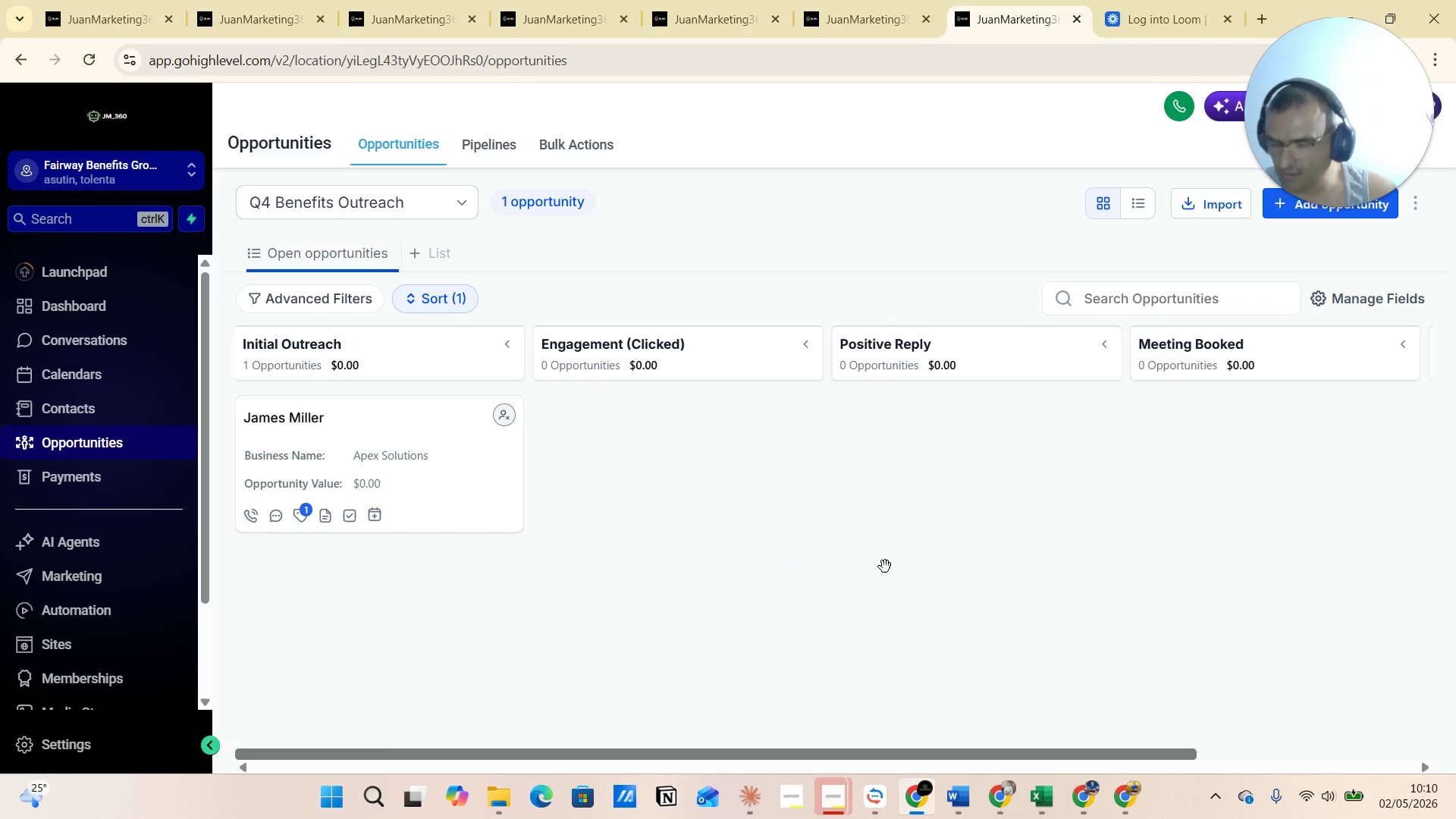 
left_click([1445, 413])
 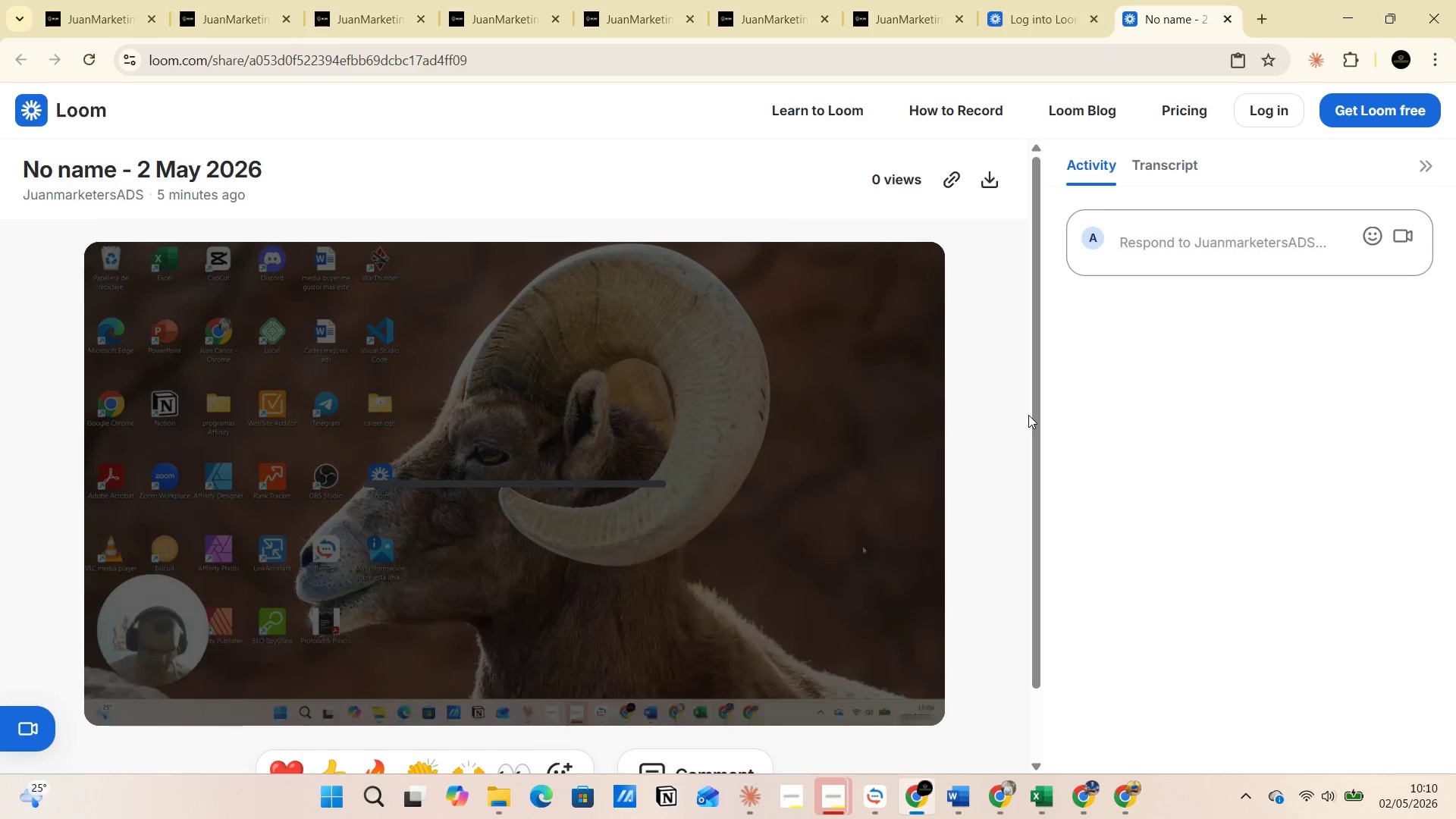 
wait(7.77)
 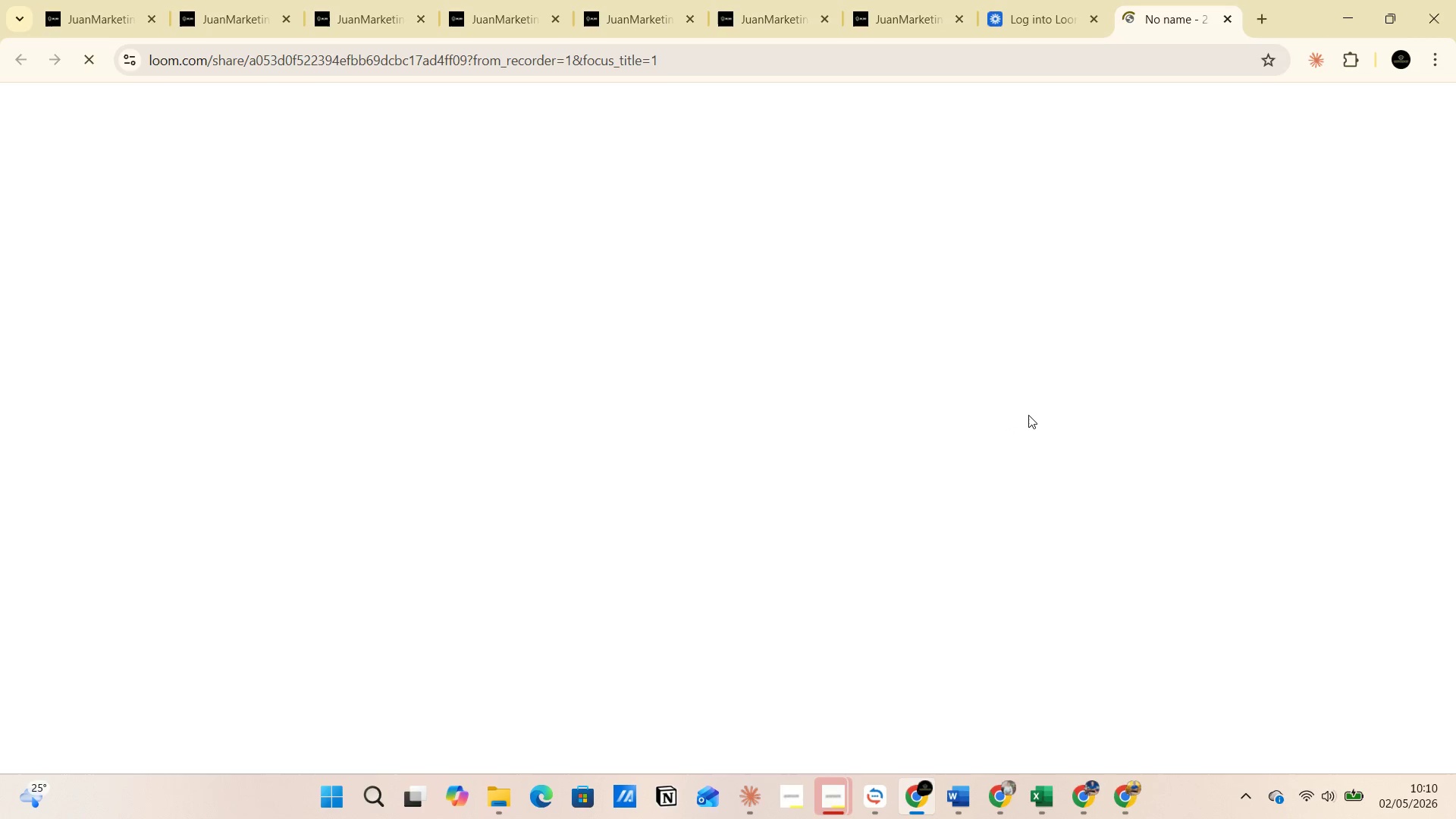 
left_click([487, 61])
 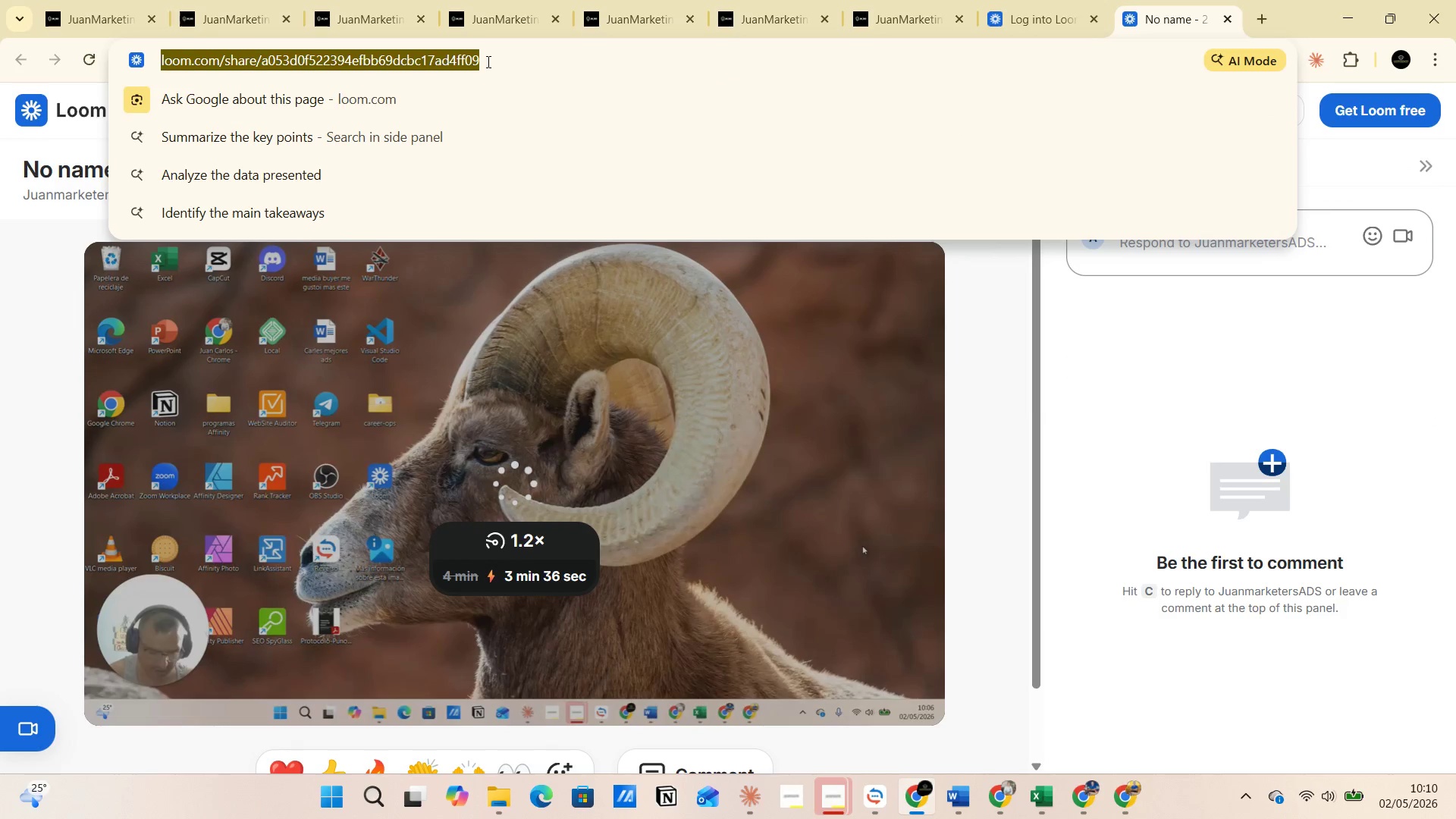 
key(PrintScreen)
 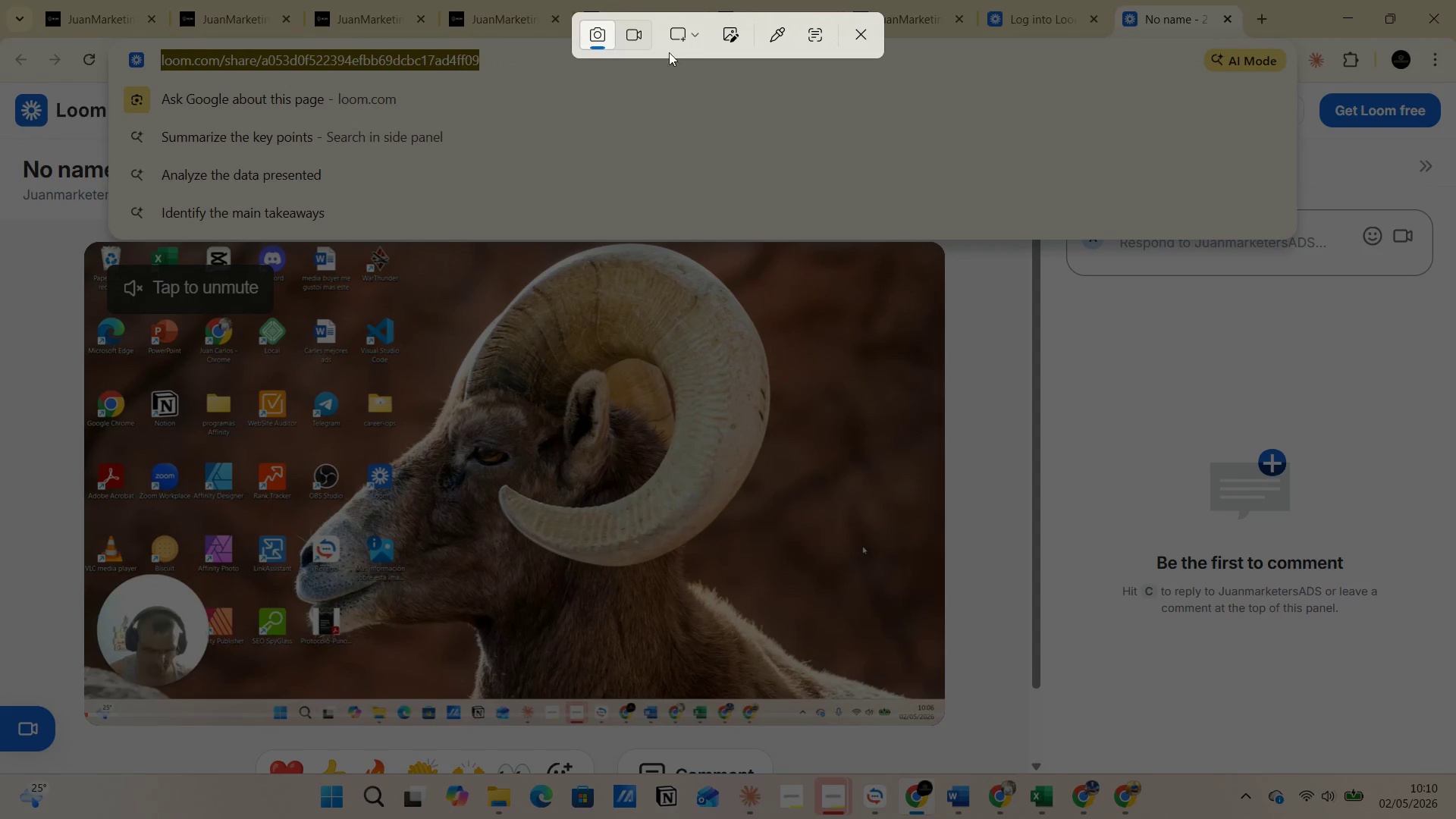 
left_click([689, 34])
 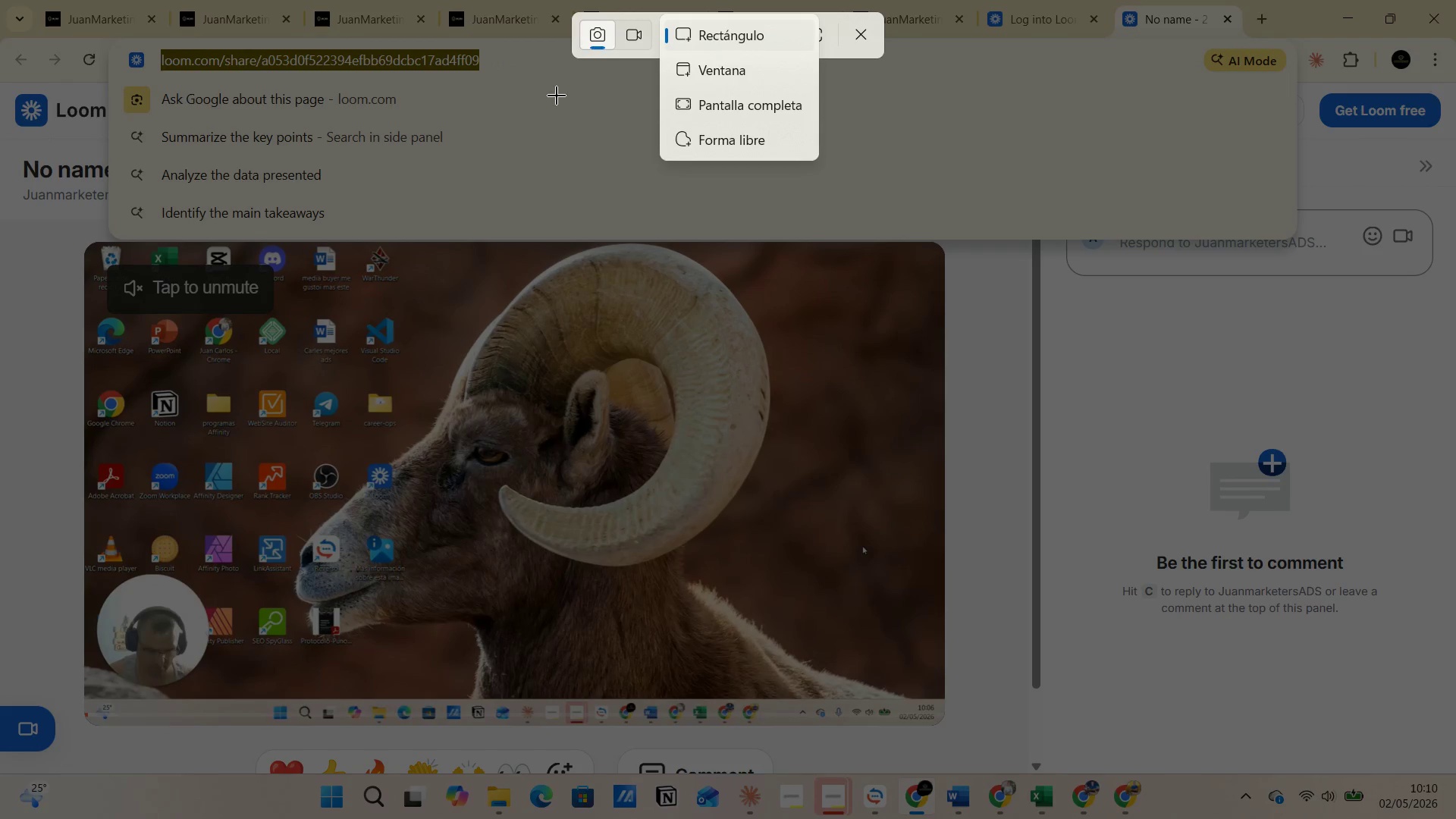 
left_click([555, 96])
 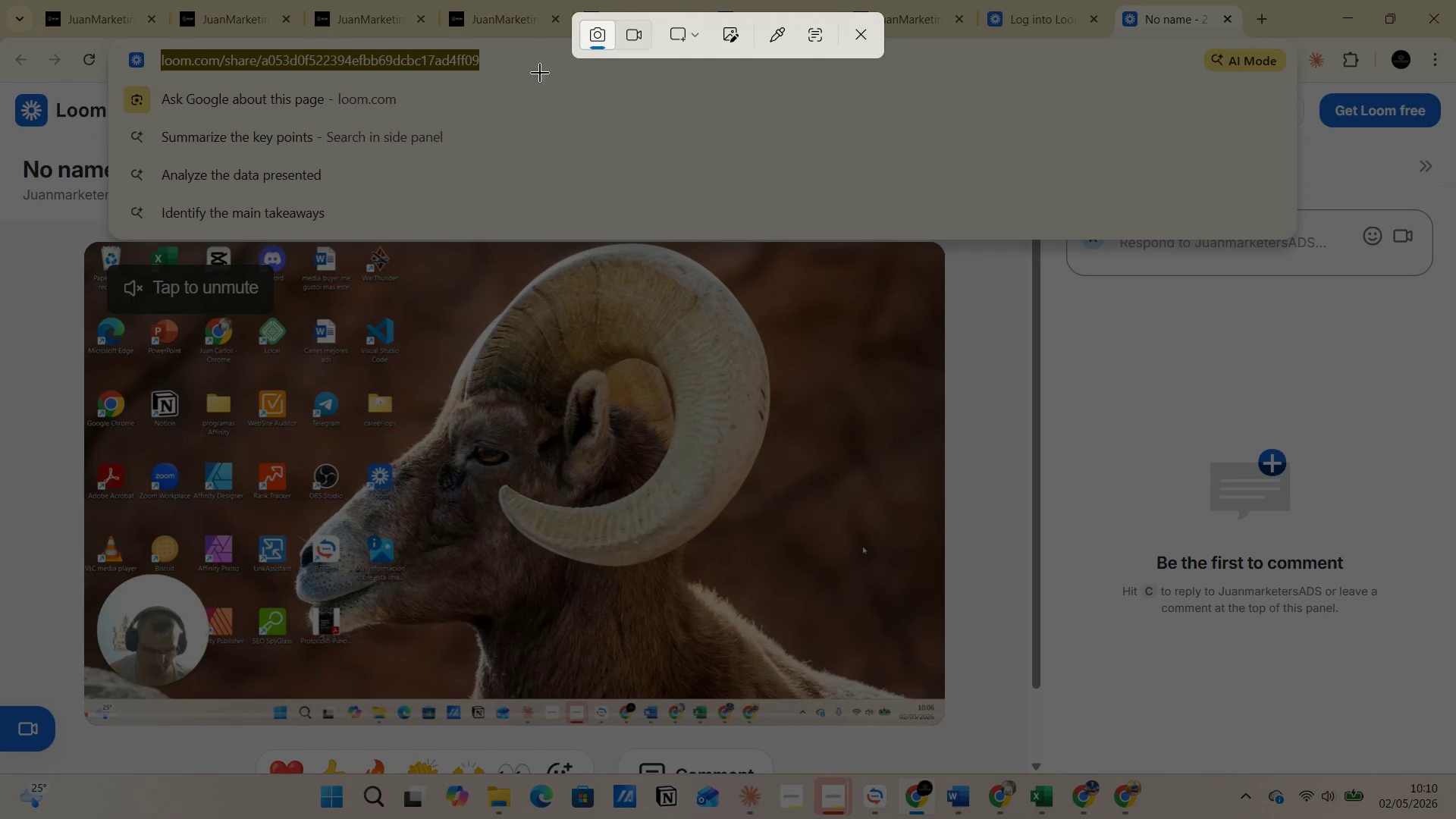 
left_click([531, 55])
 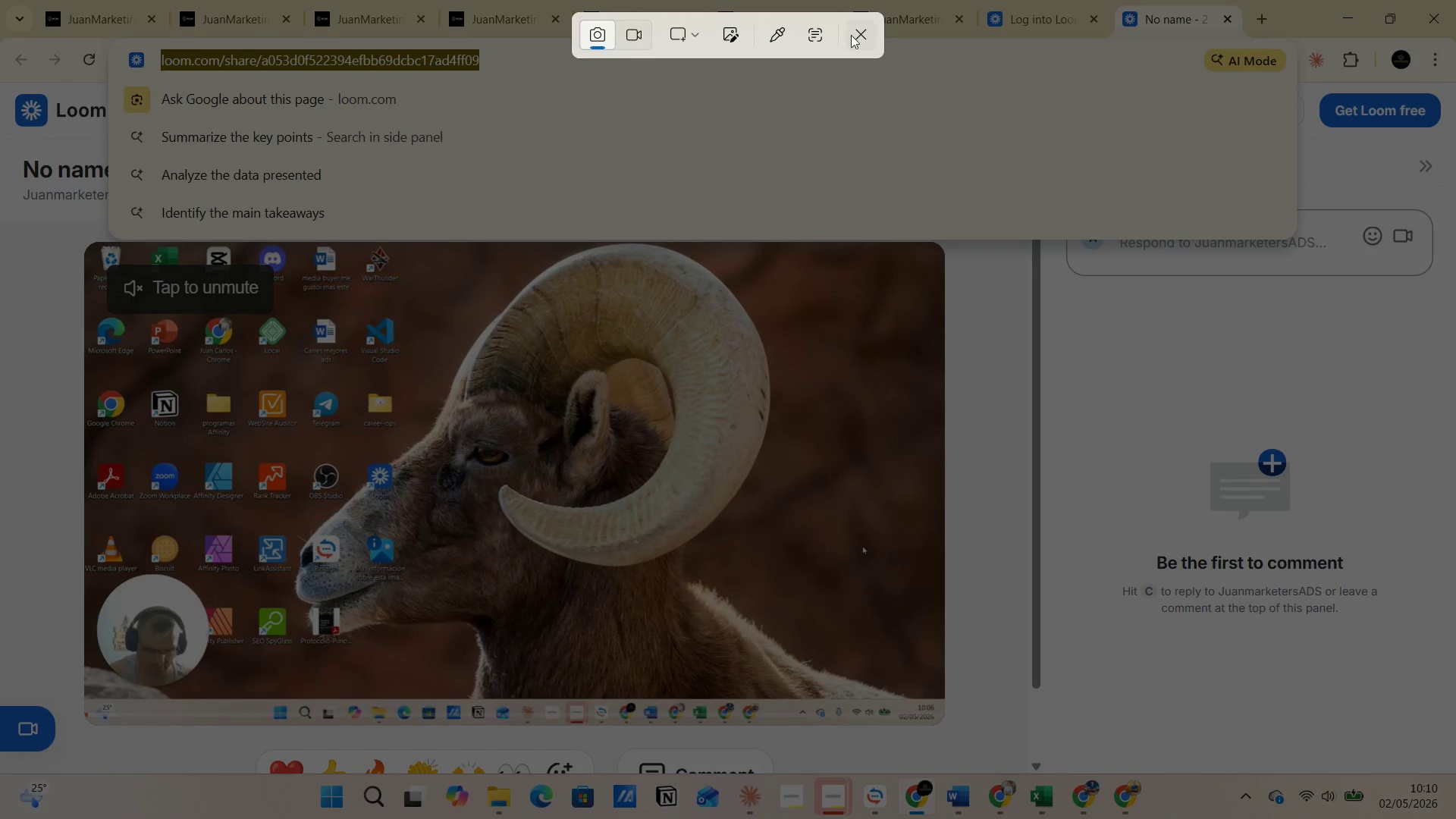 
left_click([858, 30])
 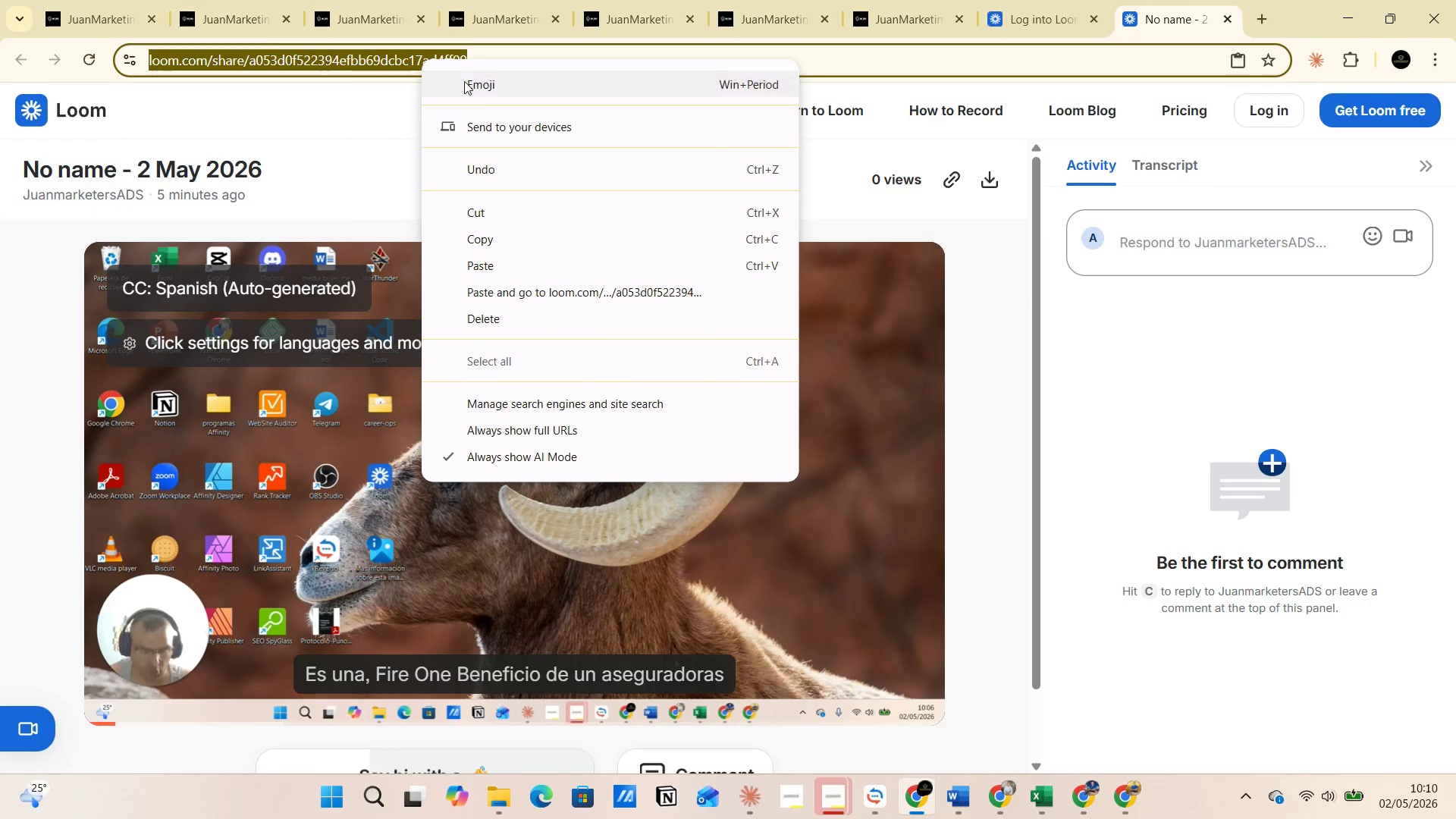 
left_click([492, 232])
 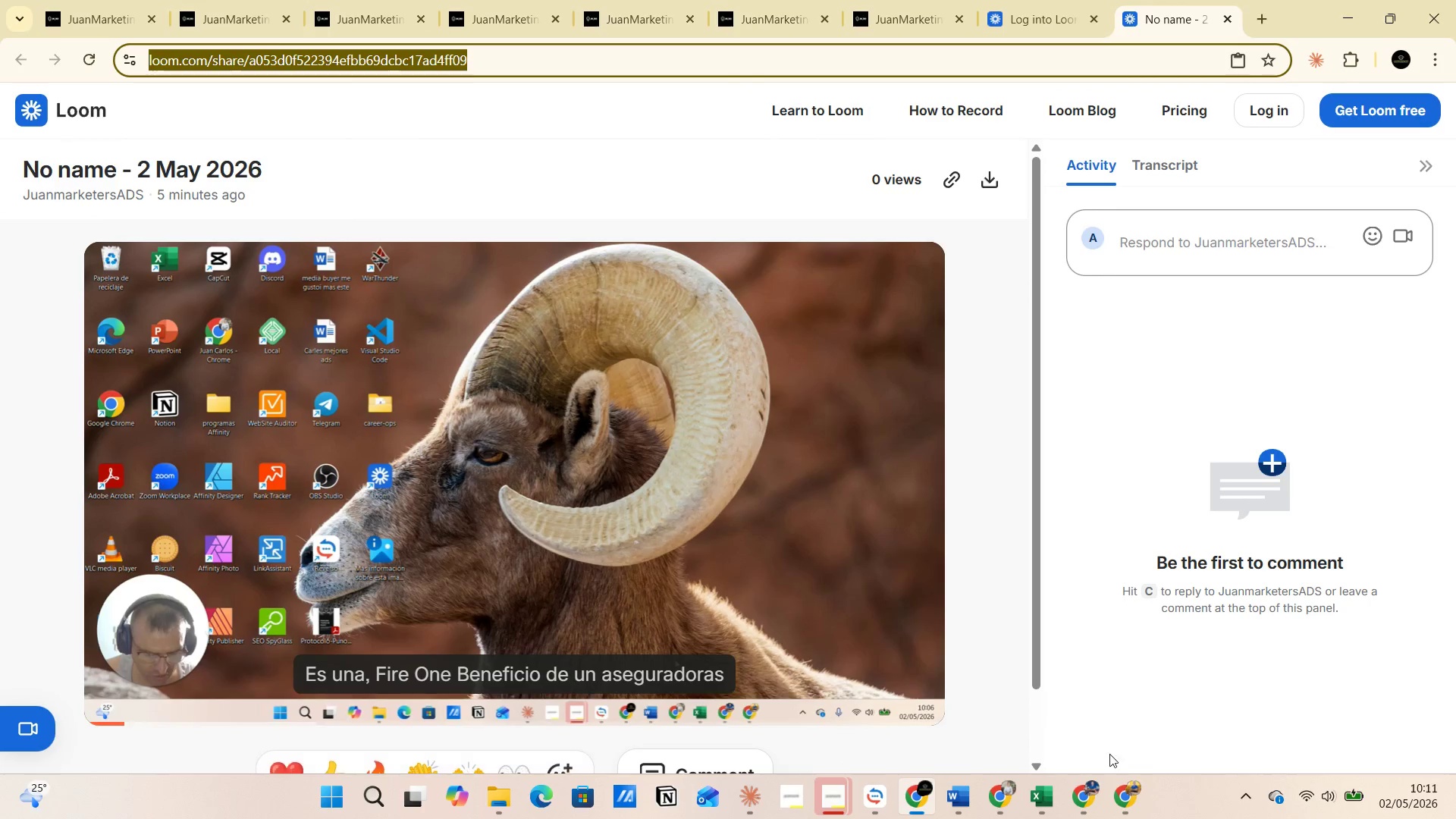 
left_click([1119, 801])
 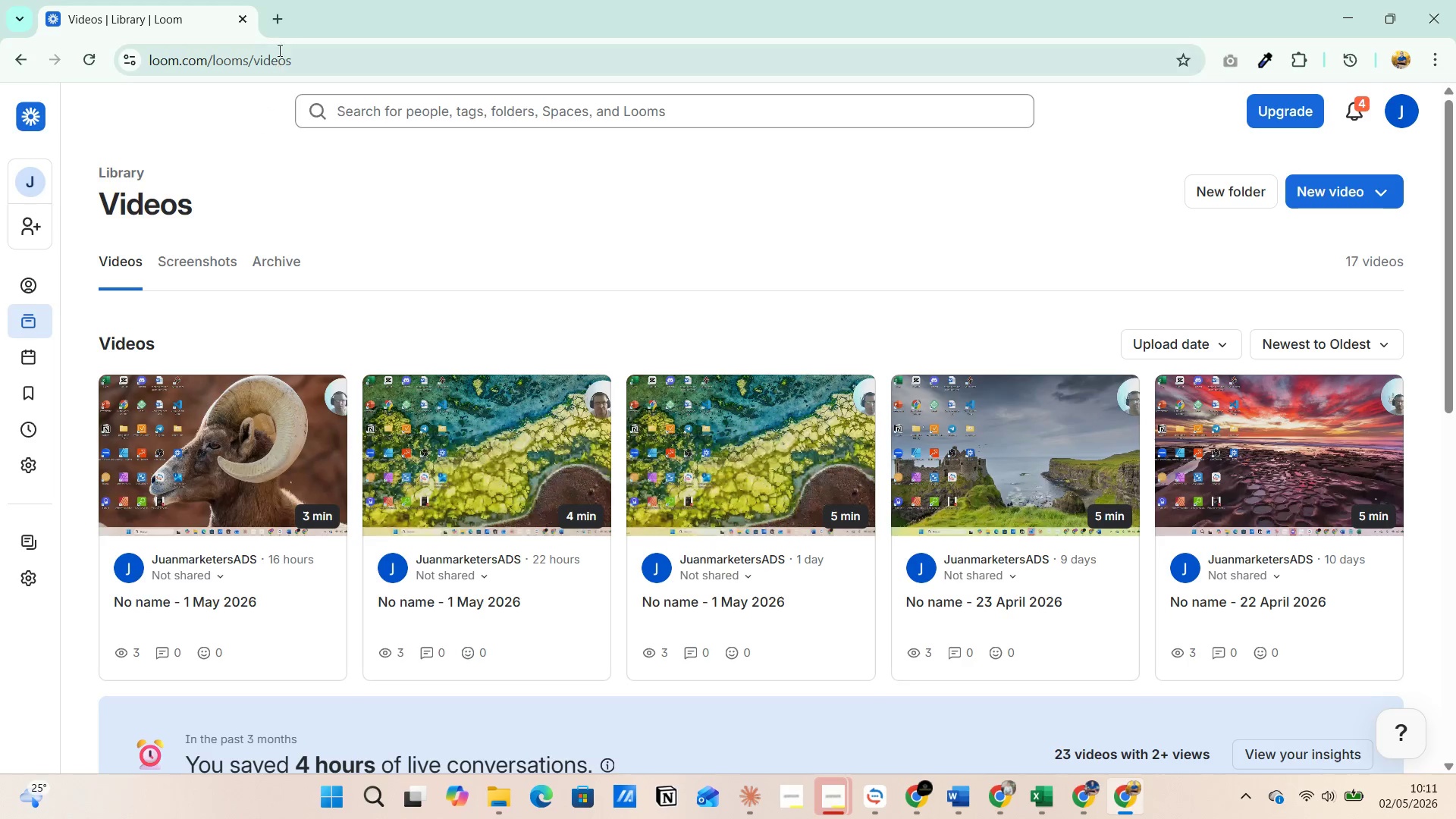 
left_click([278, 20])
 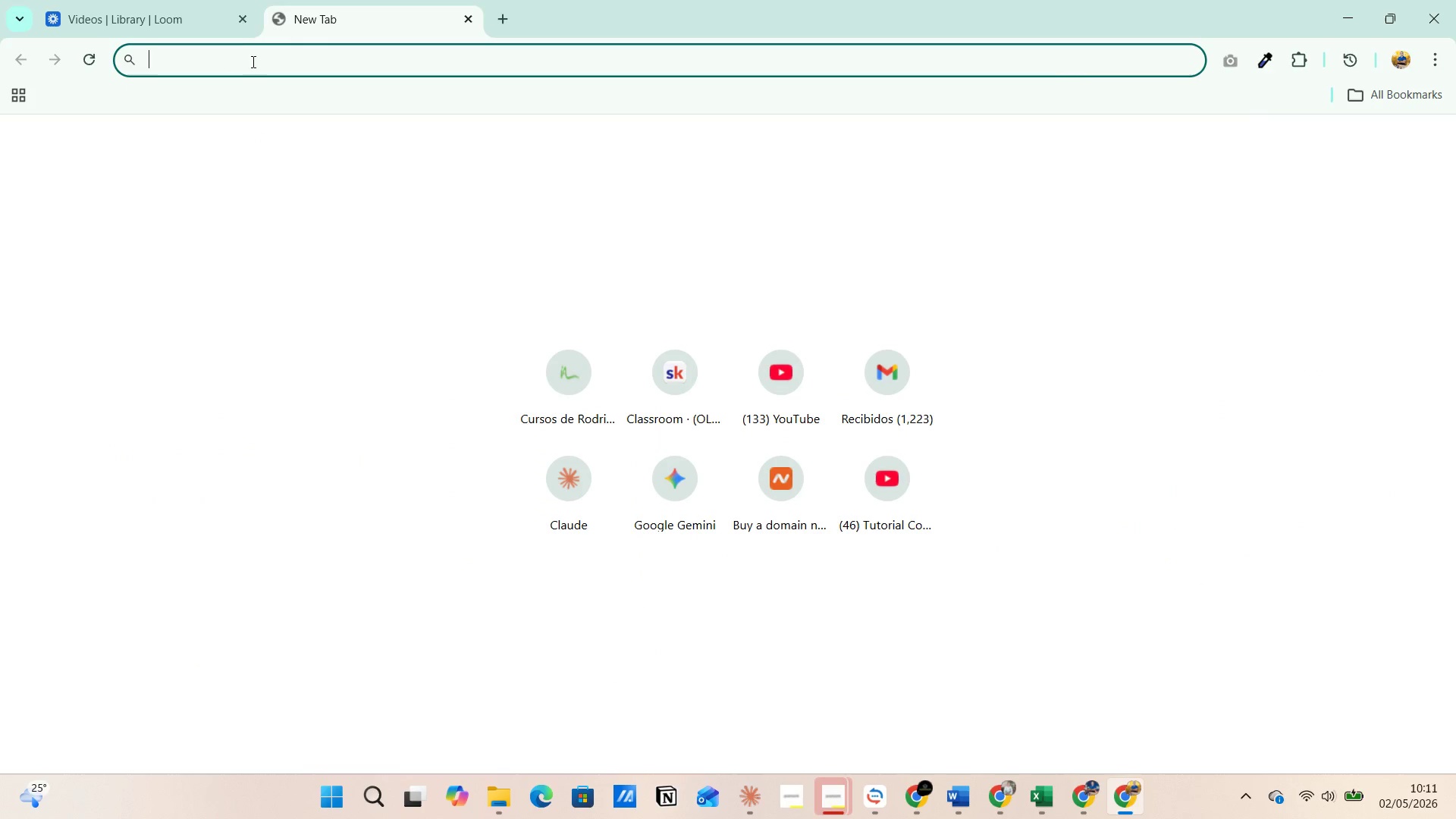 
left_click([250, 64])
 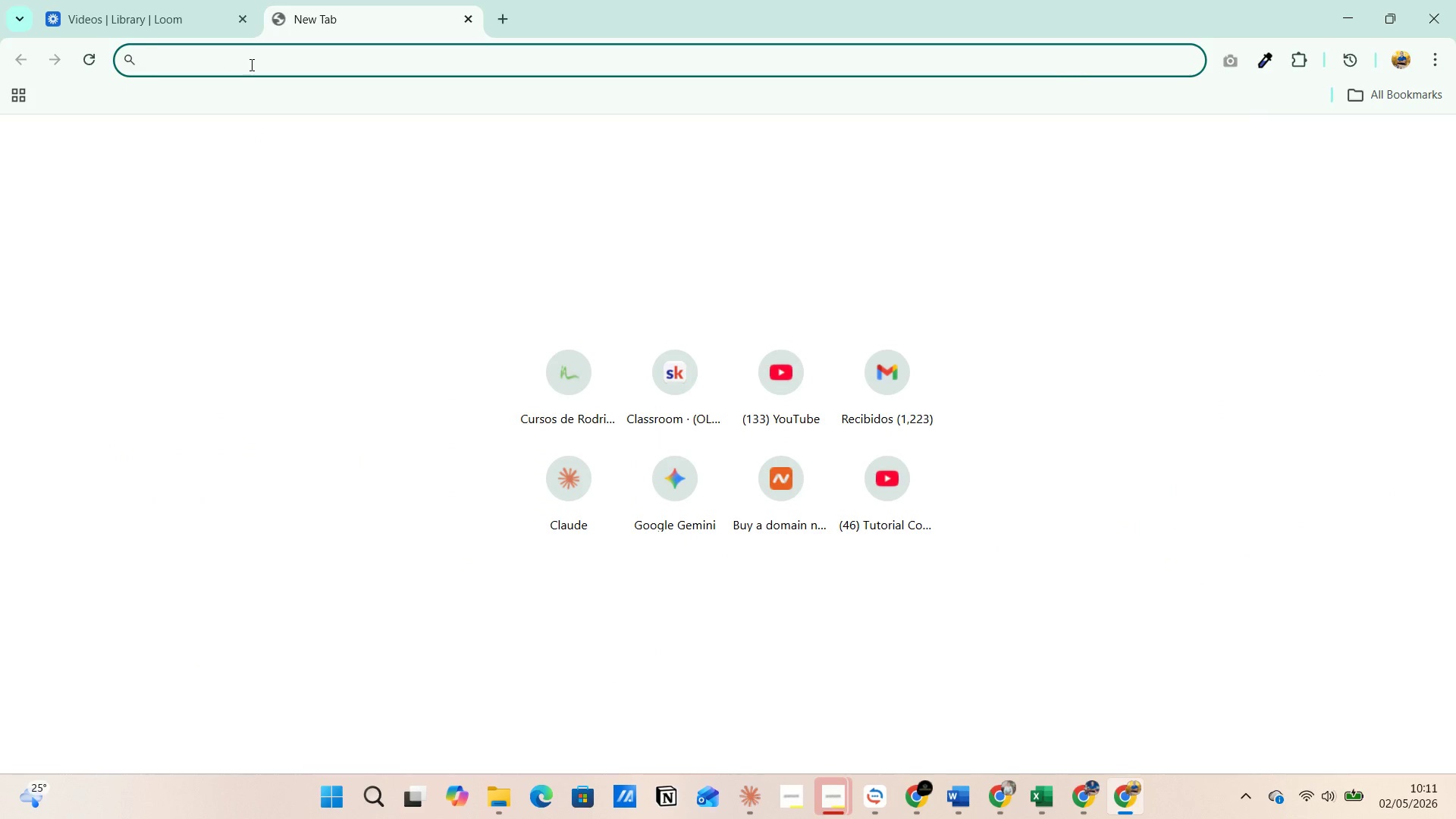 
key(Control+V)
 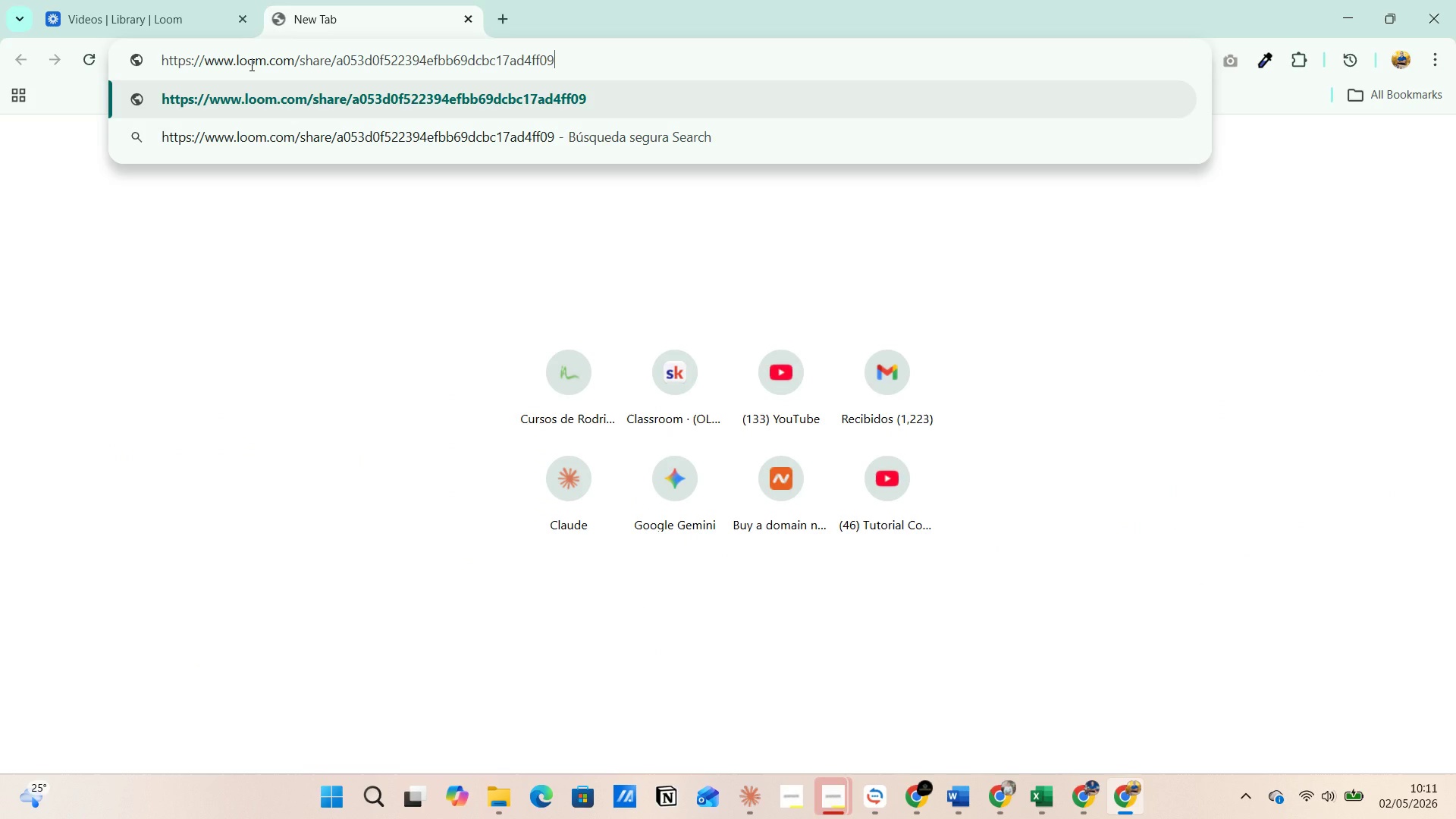 
key(Enter)
 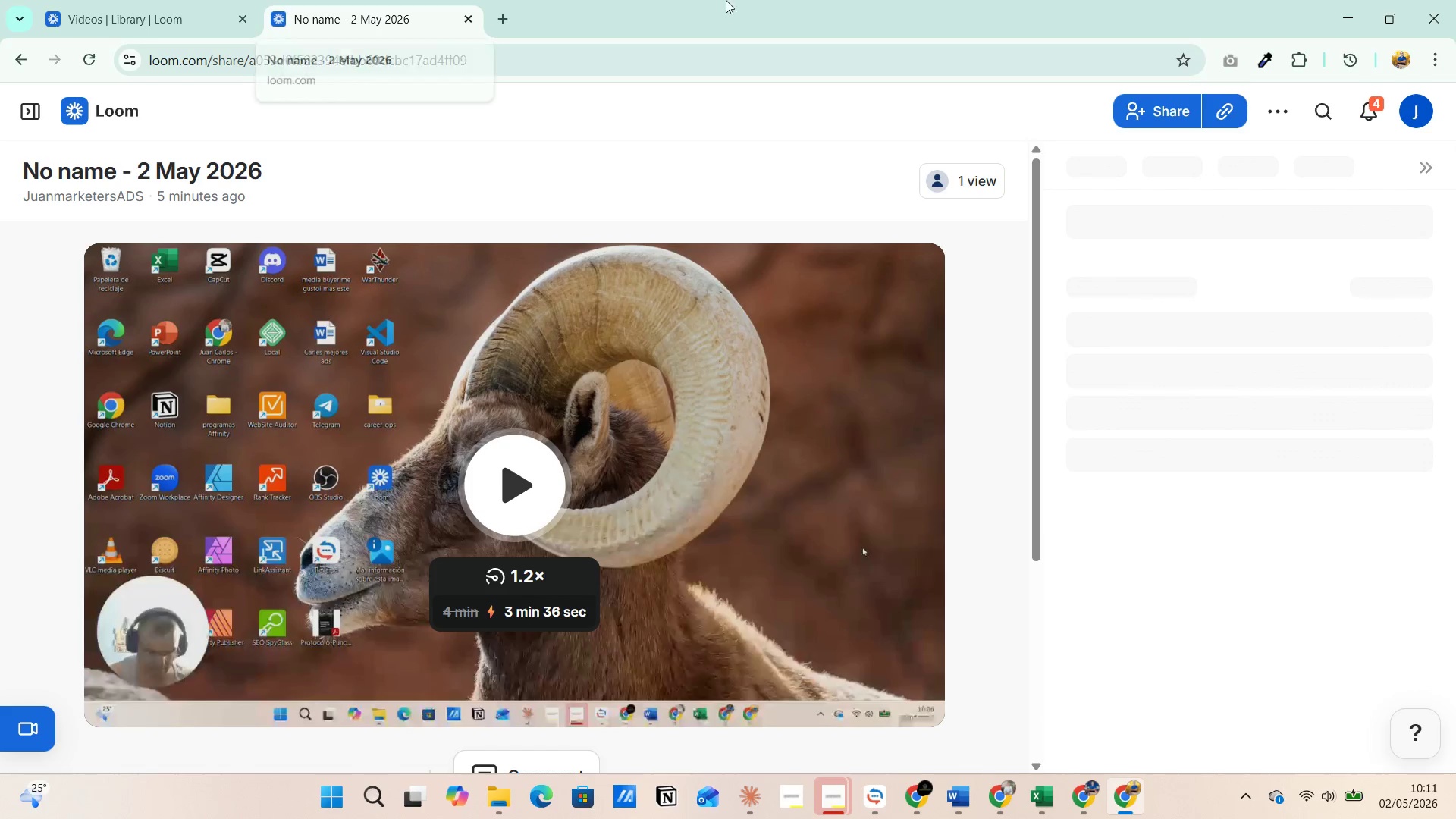 
wait(7.08)
 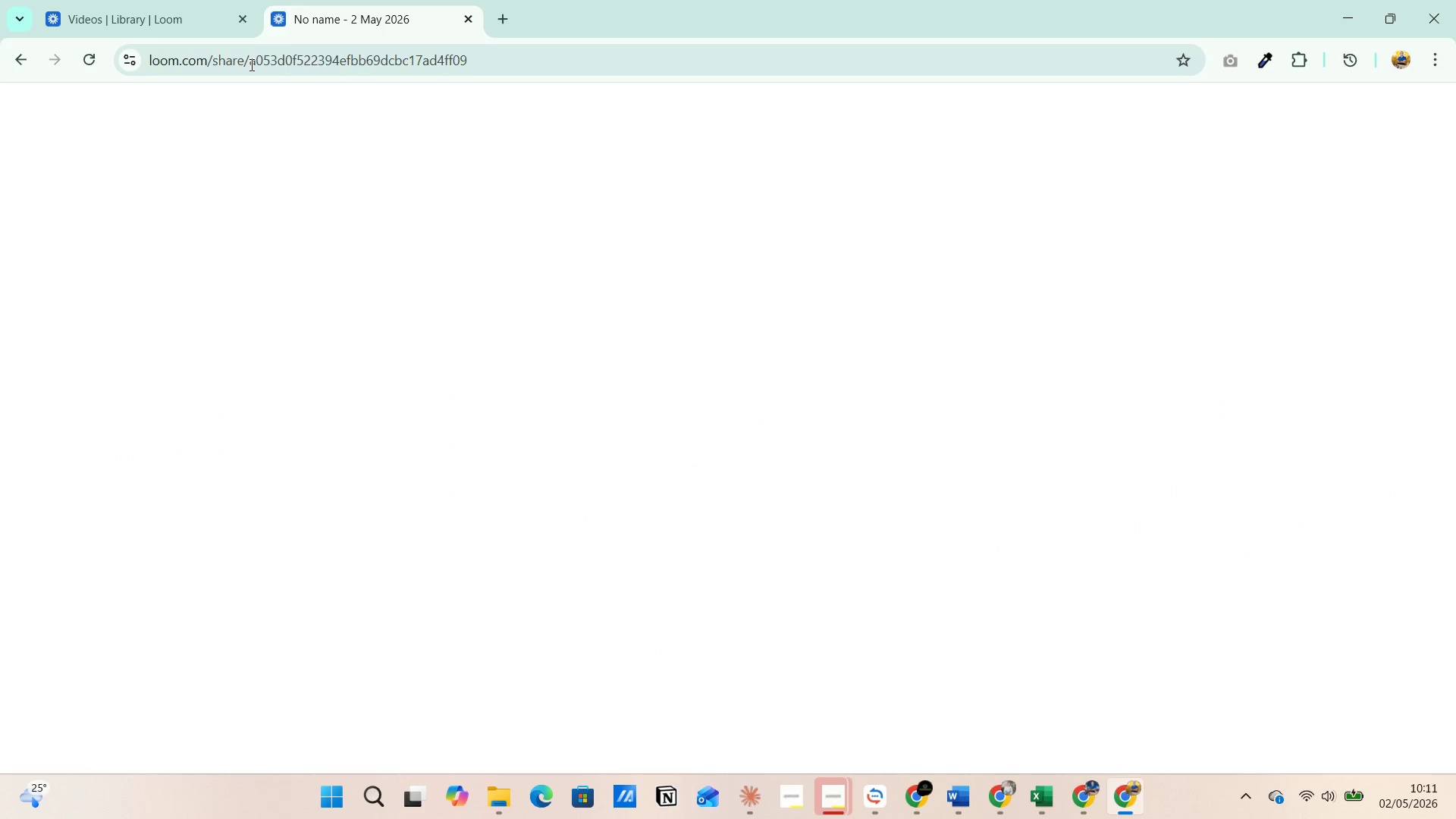 
left_click([1225, 114])
 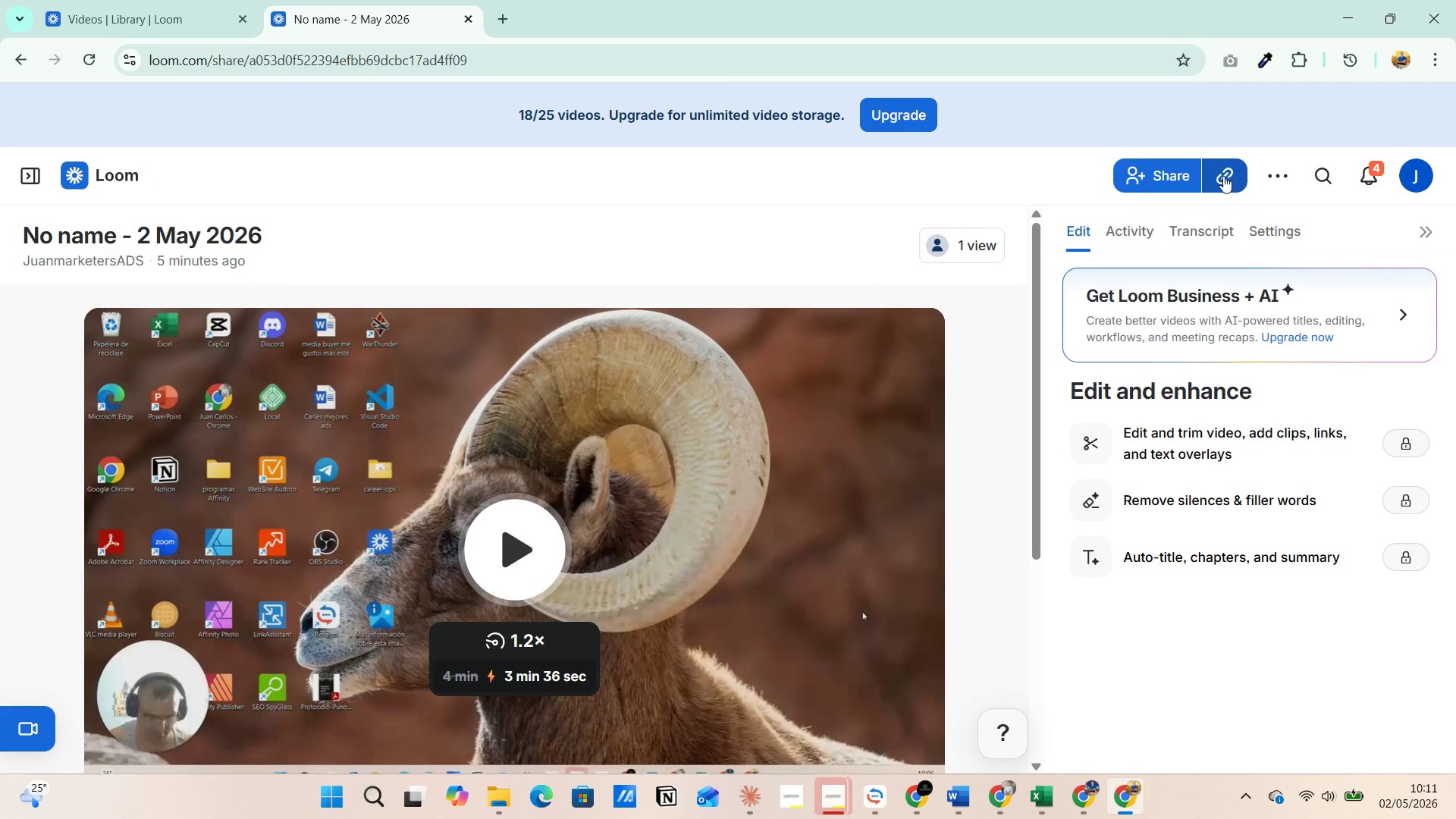 
left_click([1223, 177])
 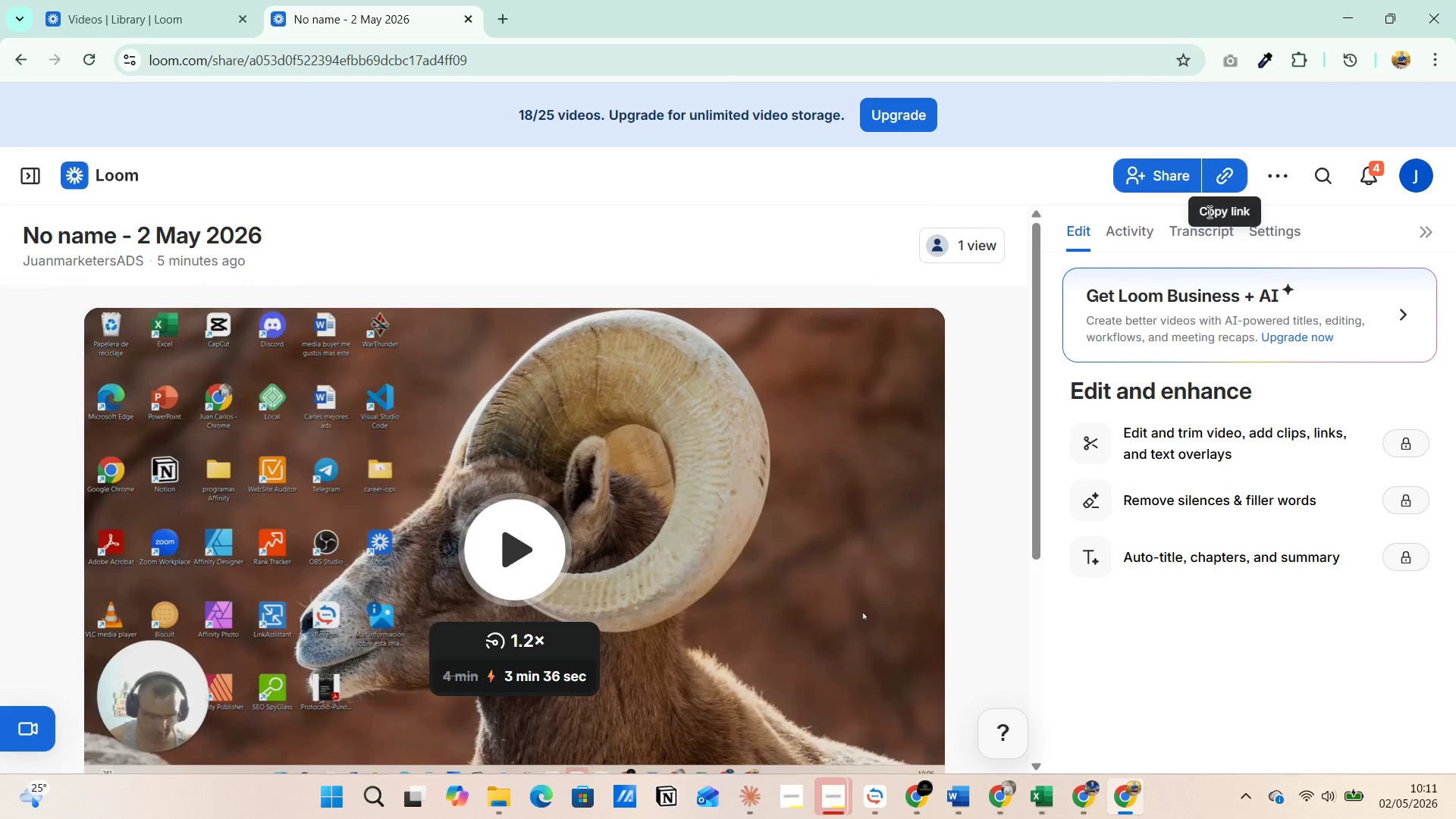 
wait(9.92)
 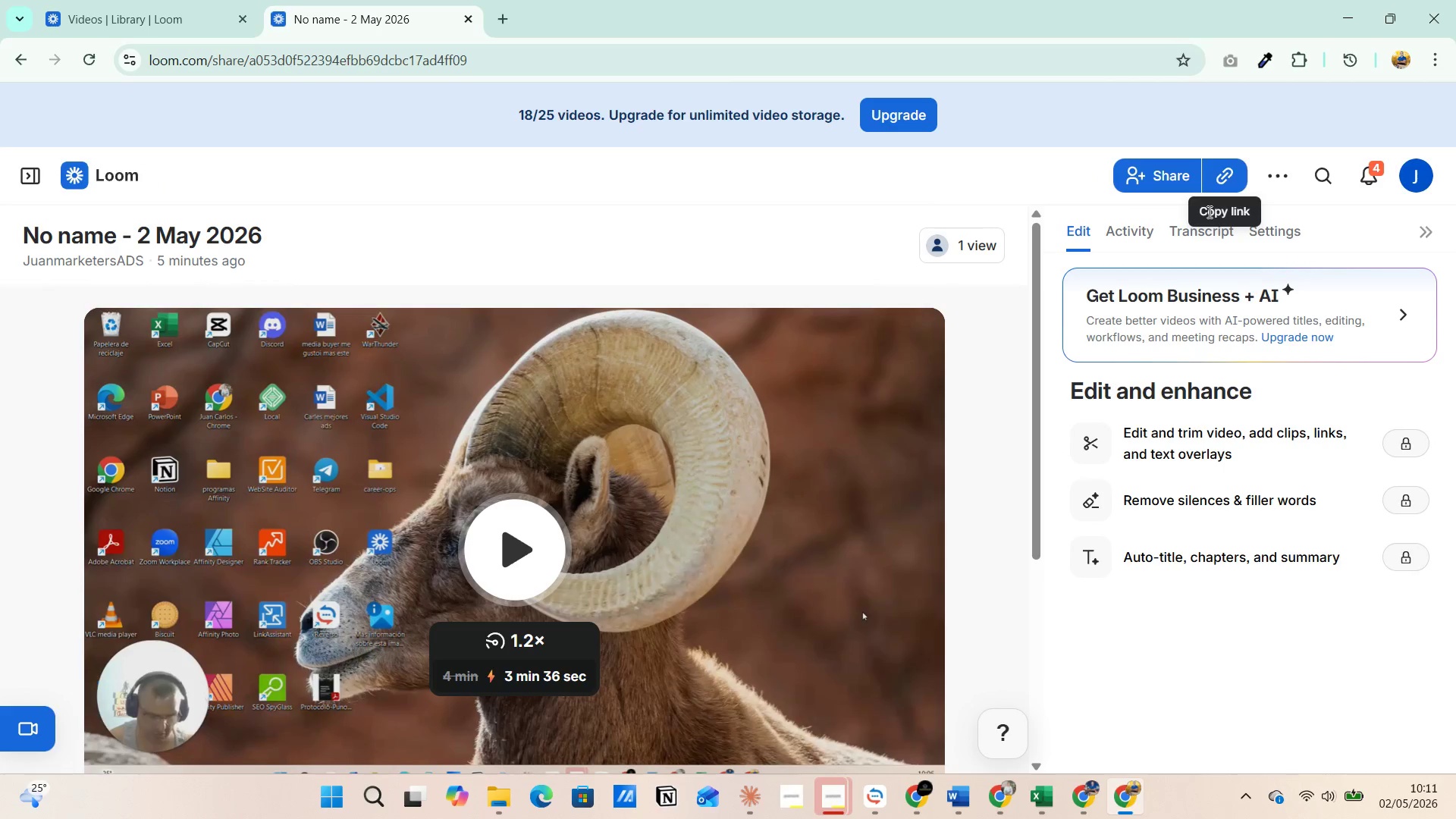 
left_click([902, 711])
 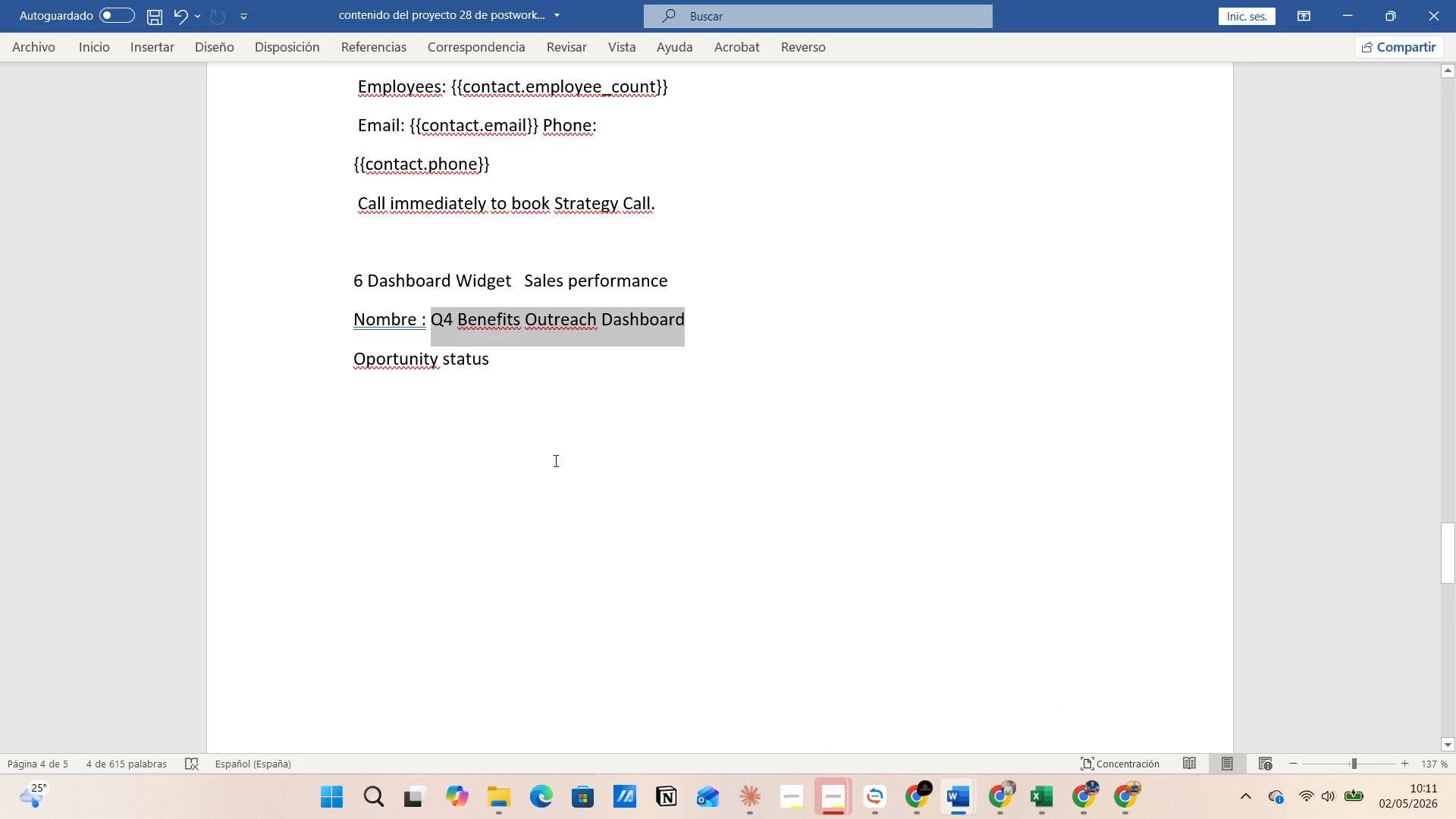 
left_click([554, 460])
 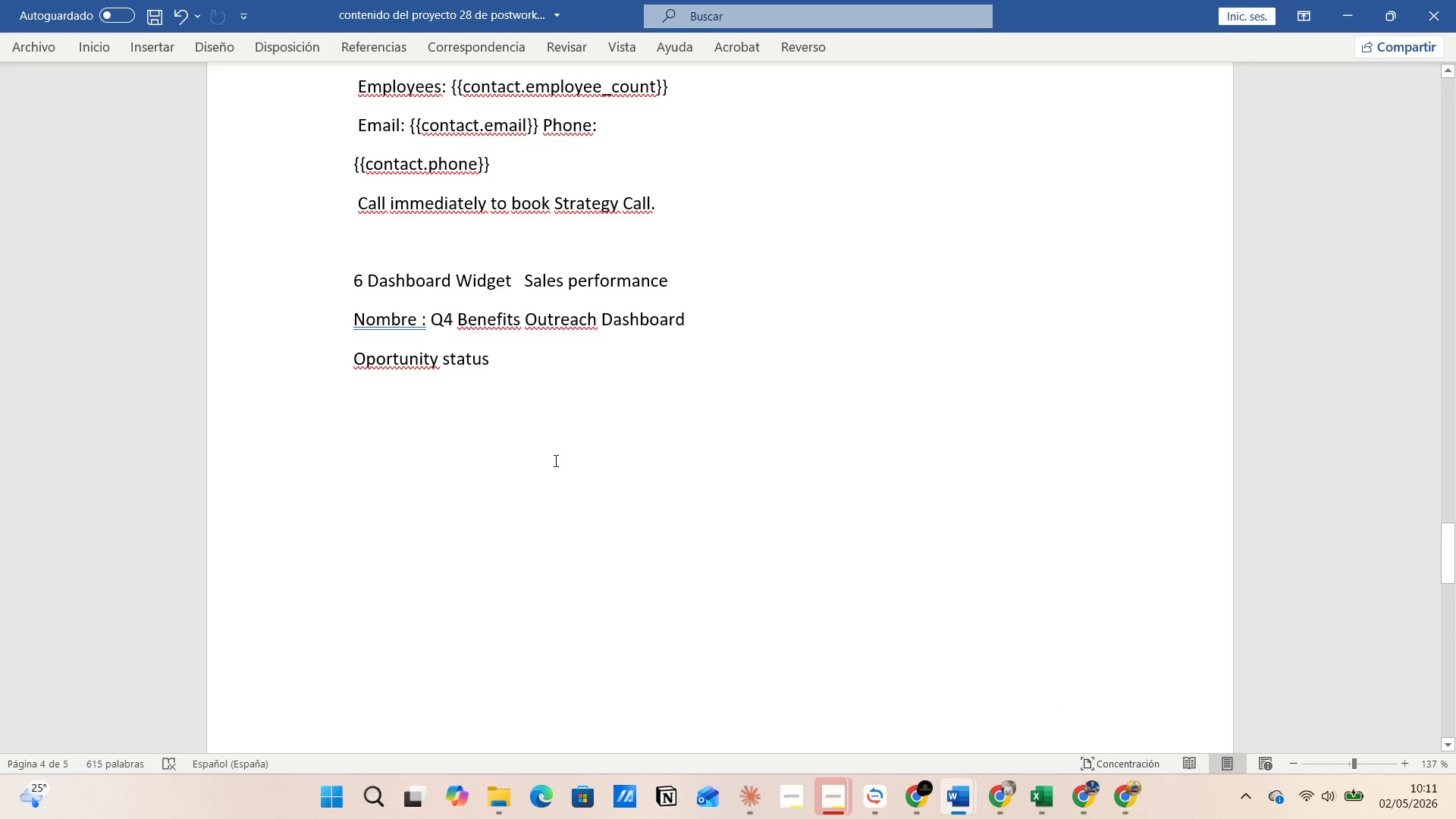 
scroll: coordinate [581, 516], scroll_direction: down, amount: 29.0
 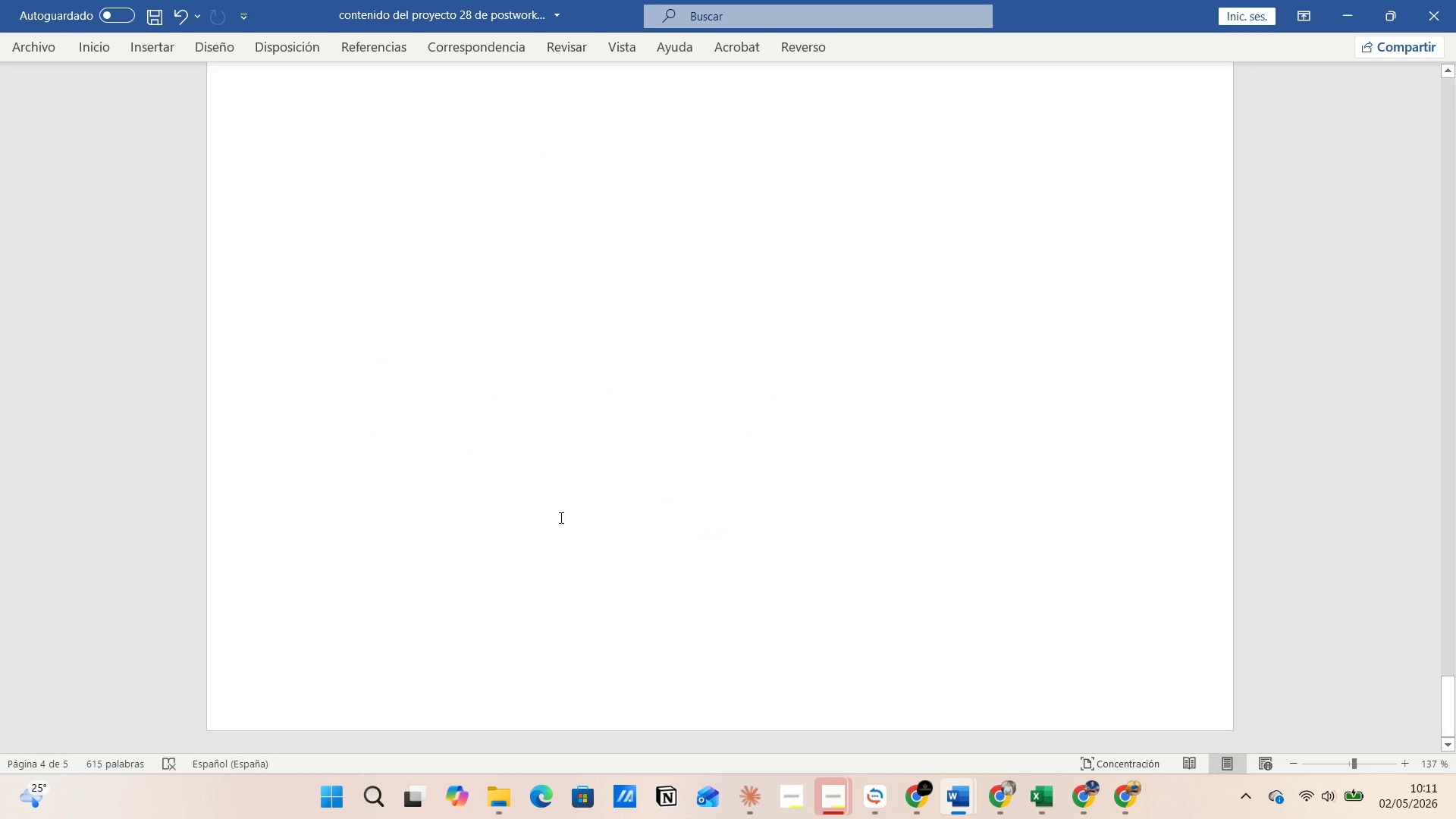 
left_click([546, 494])
 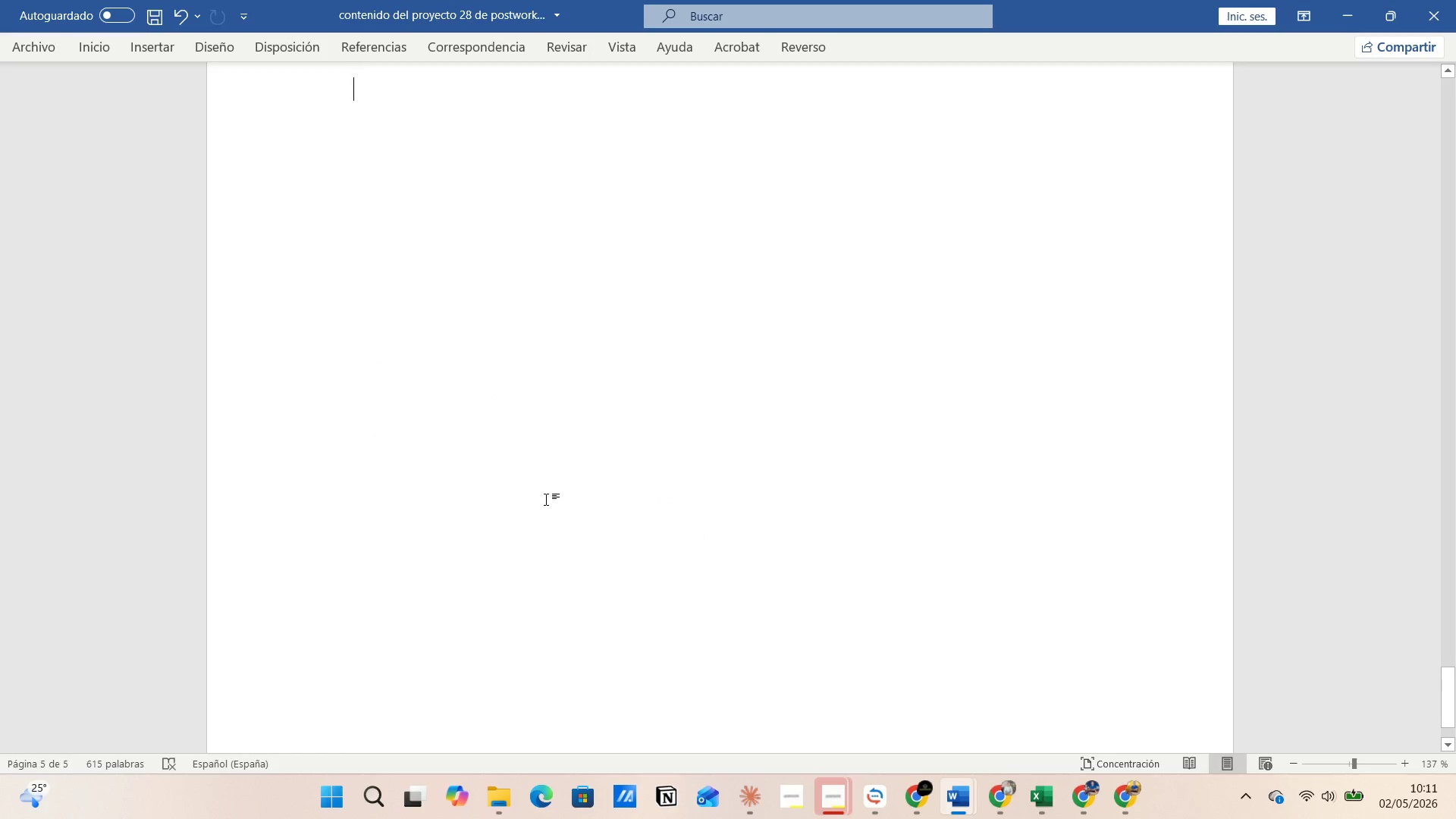 
scroll: coordinate [545, 507], scroll_direction: up, amount: 25.0
 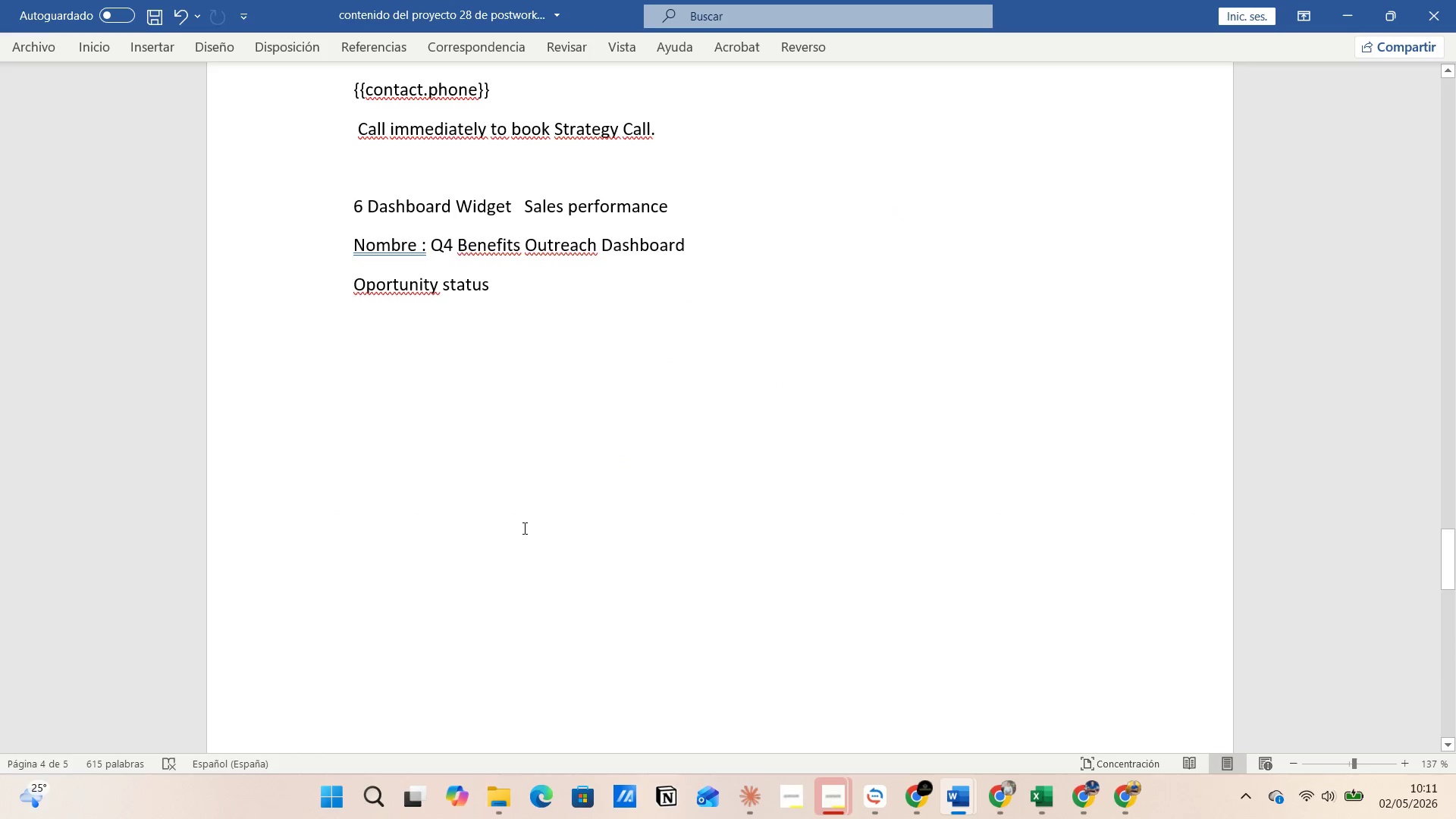 
left_click([519, 532])
 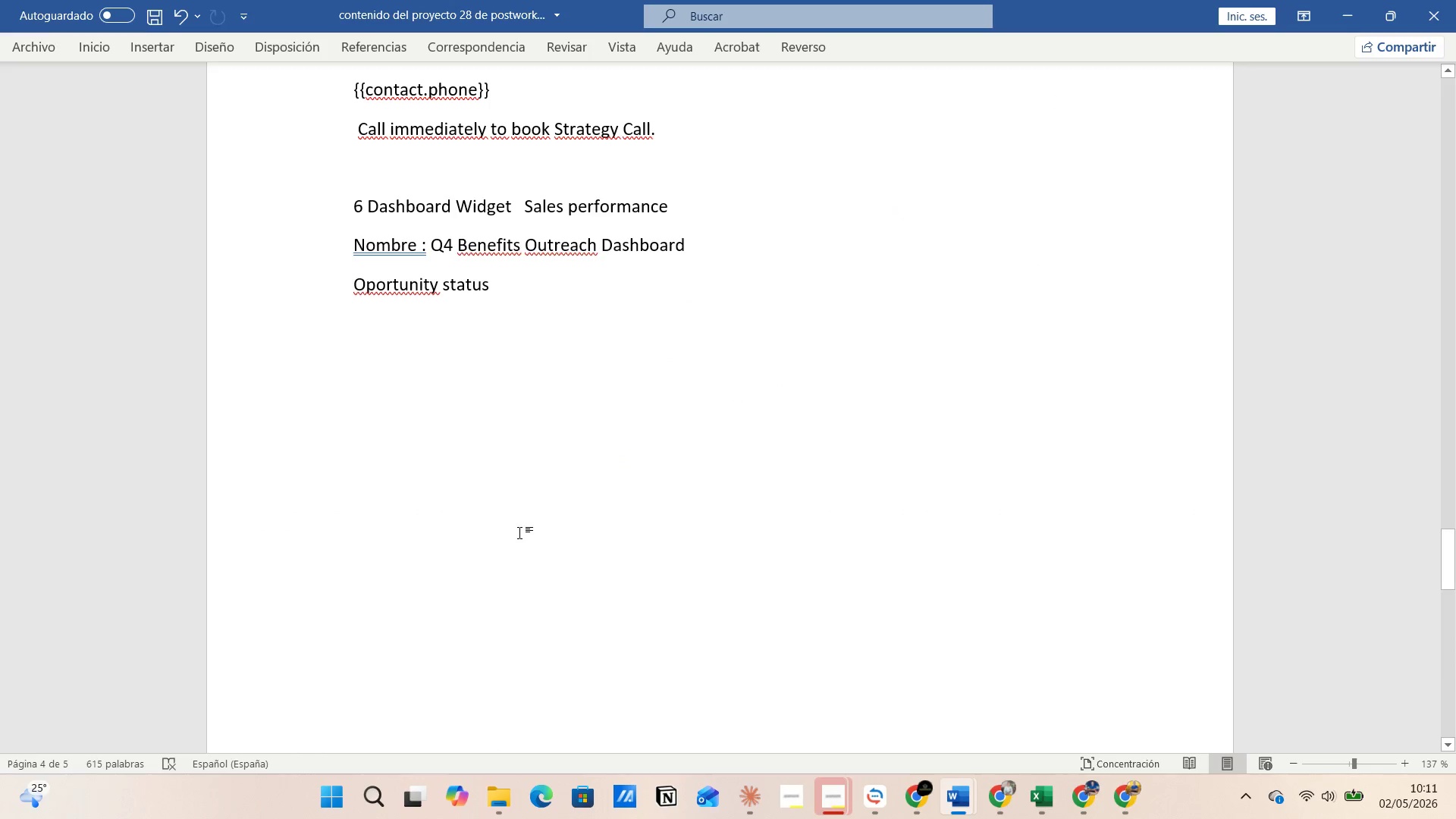 
key(Control+V)
 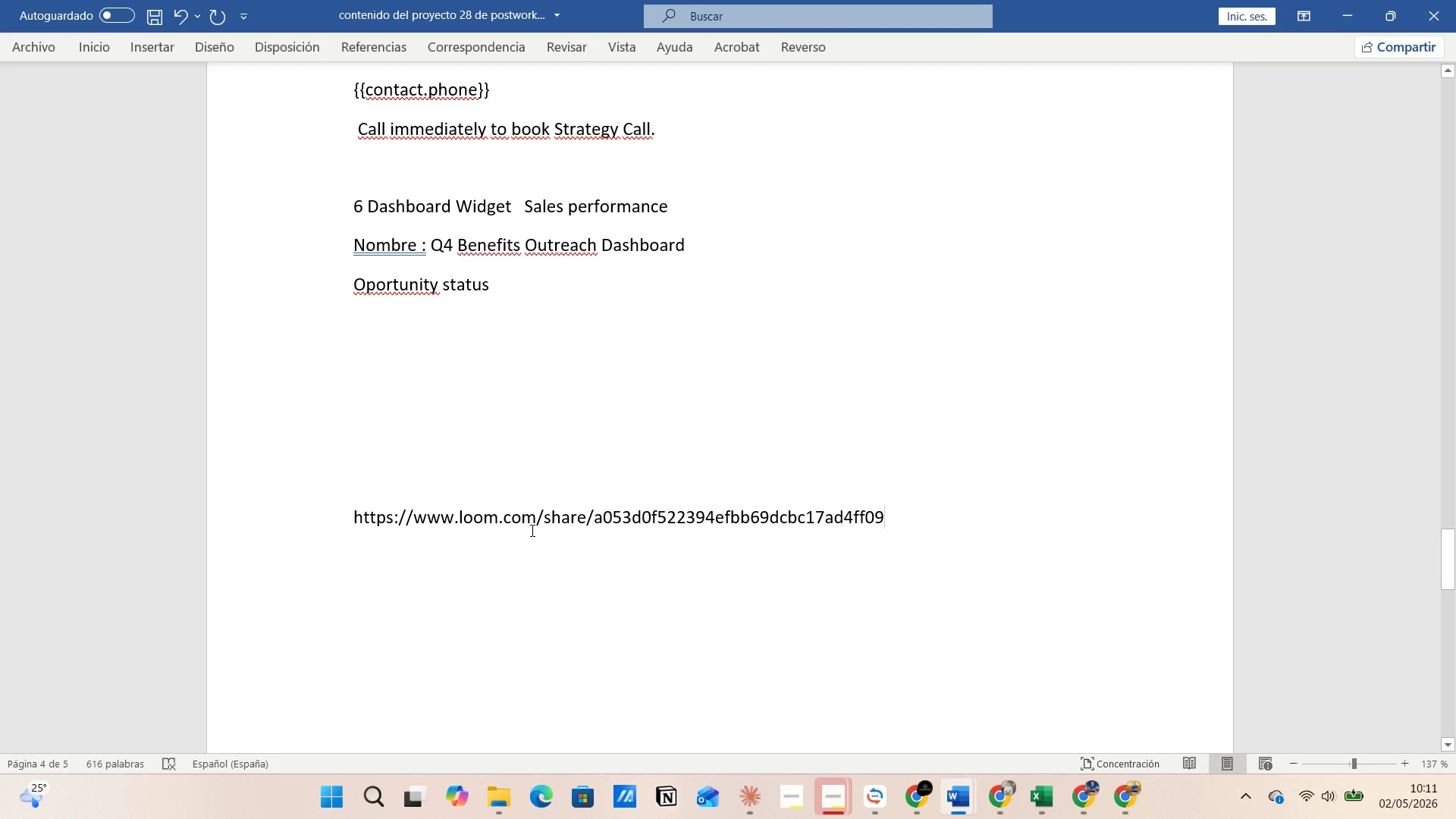 
key(Enter)
 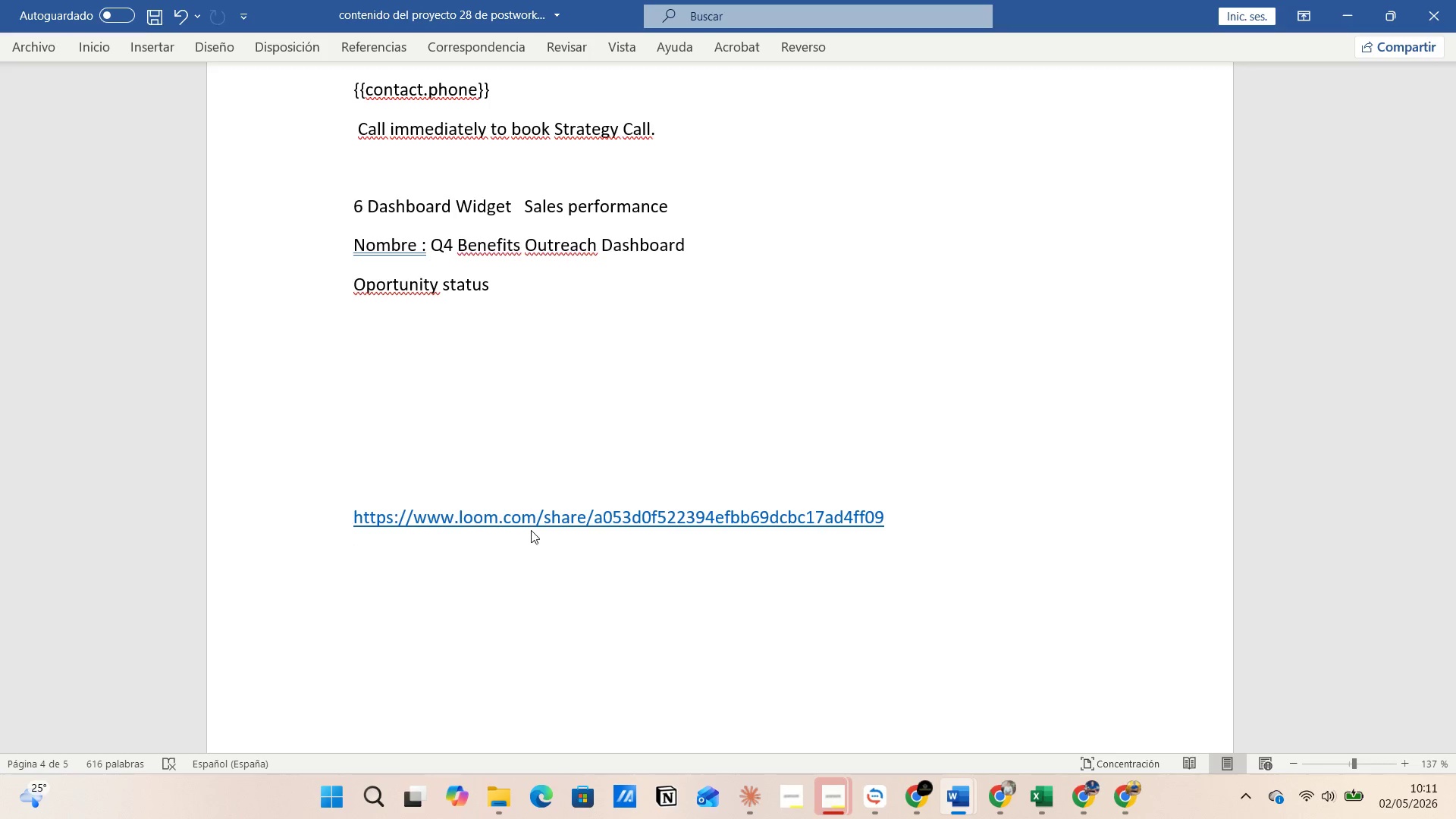 
scroll: coordinate [531, 530], scroll_direction: down, amount: 2.0
 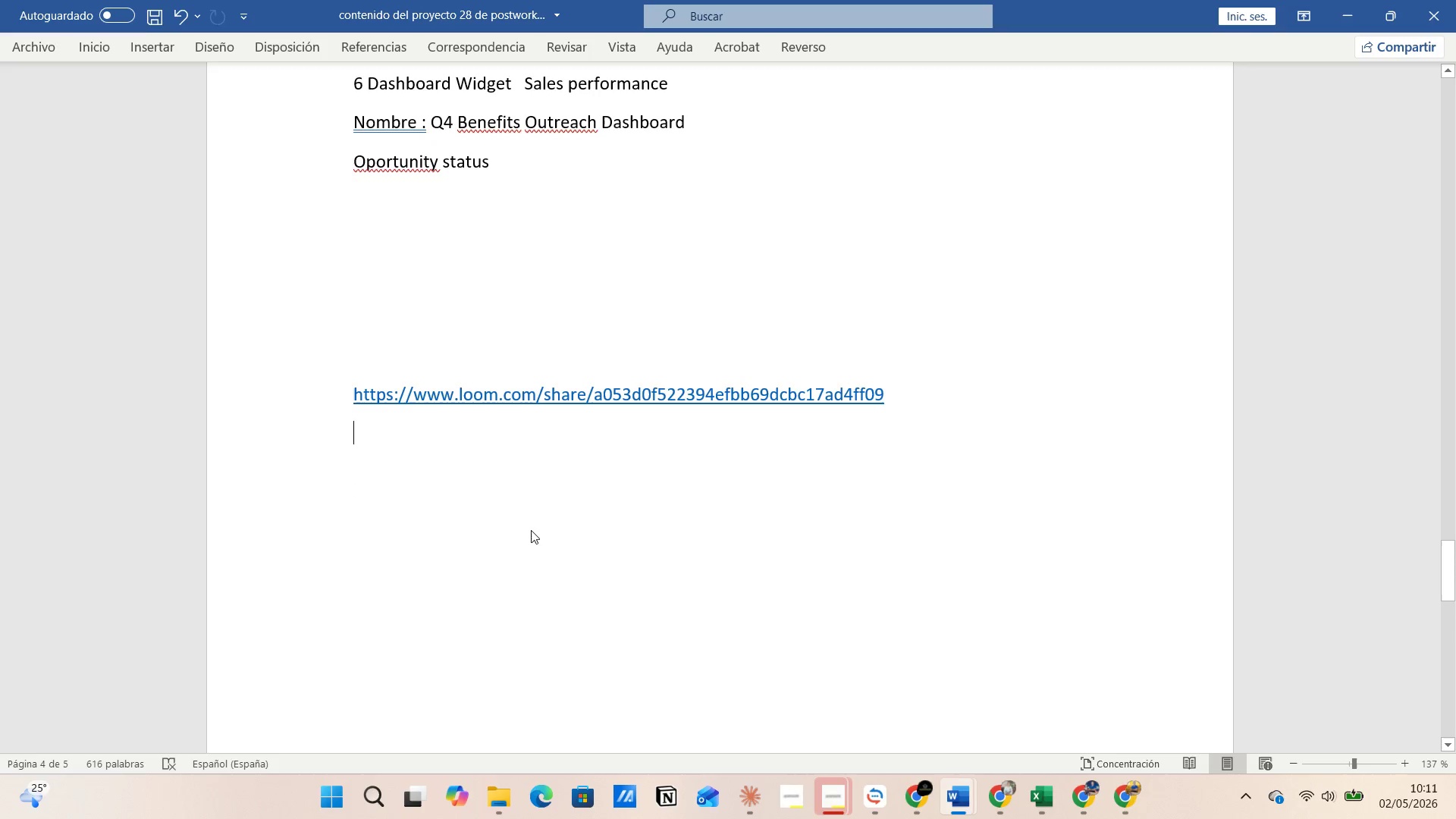 
type(pdf )
 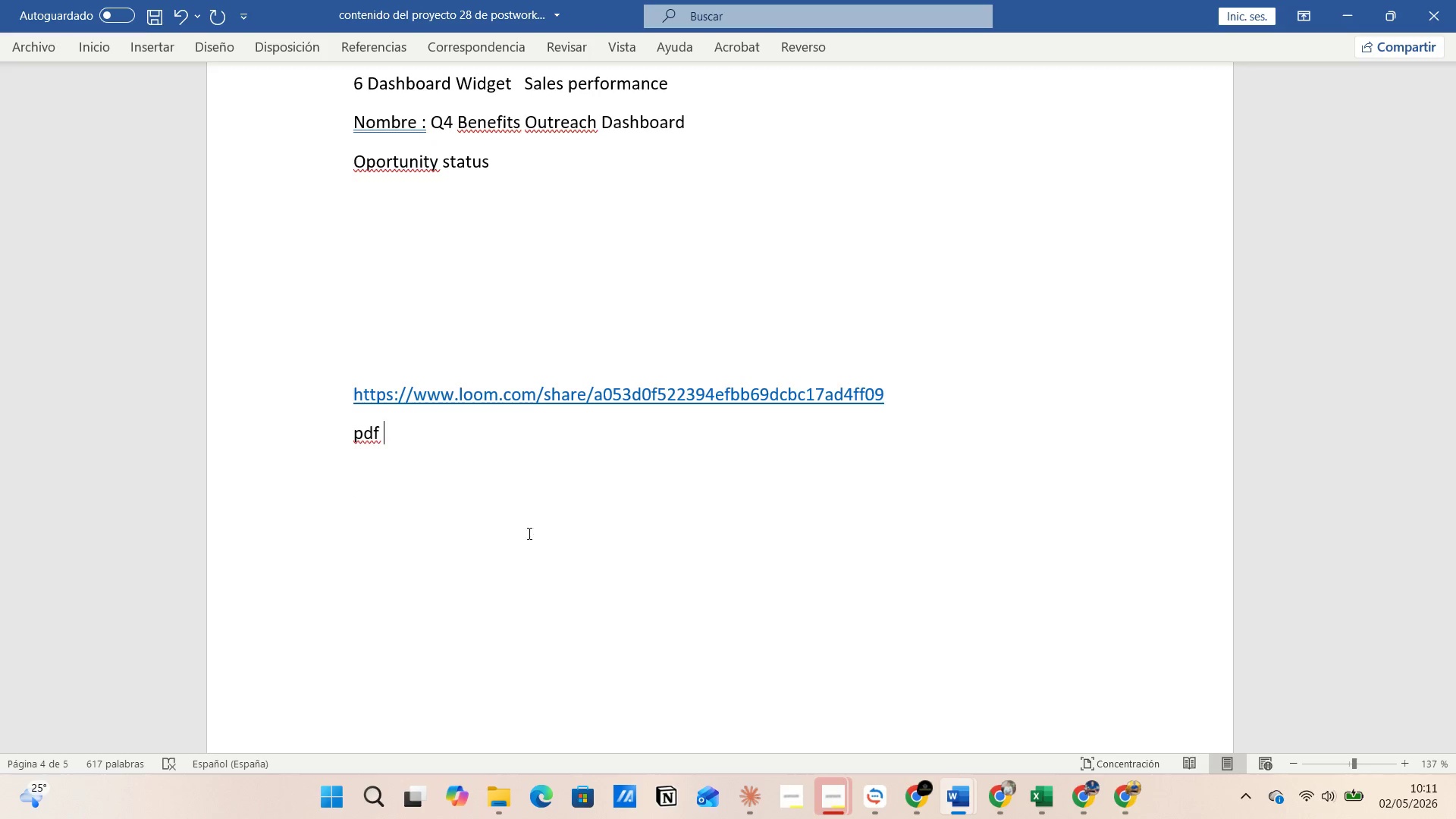 
key(Alt+AltLeft)
 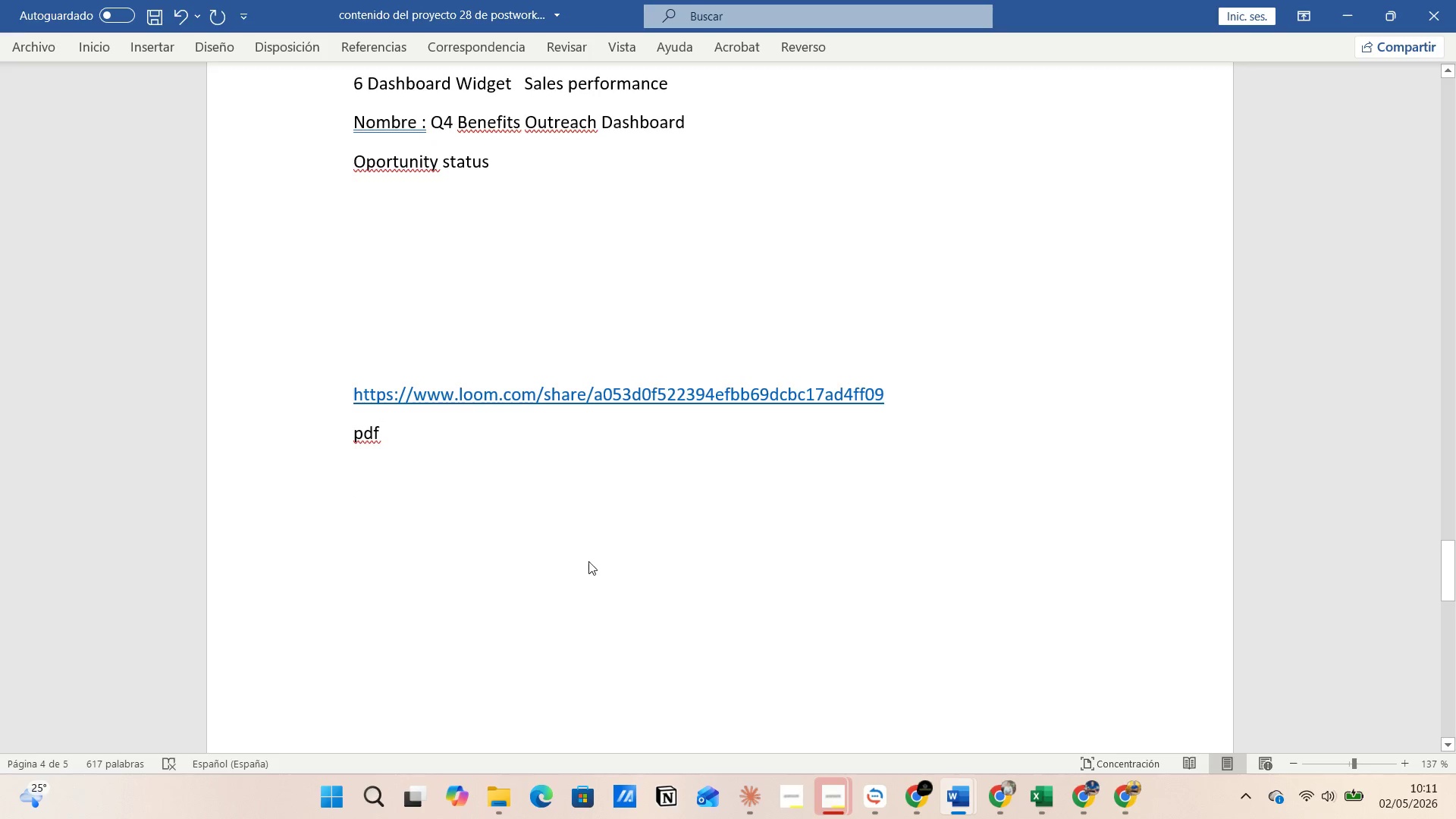 
key(Alt+Tab)
 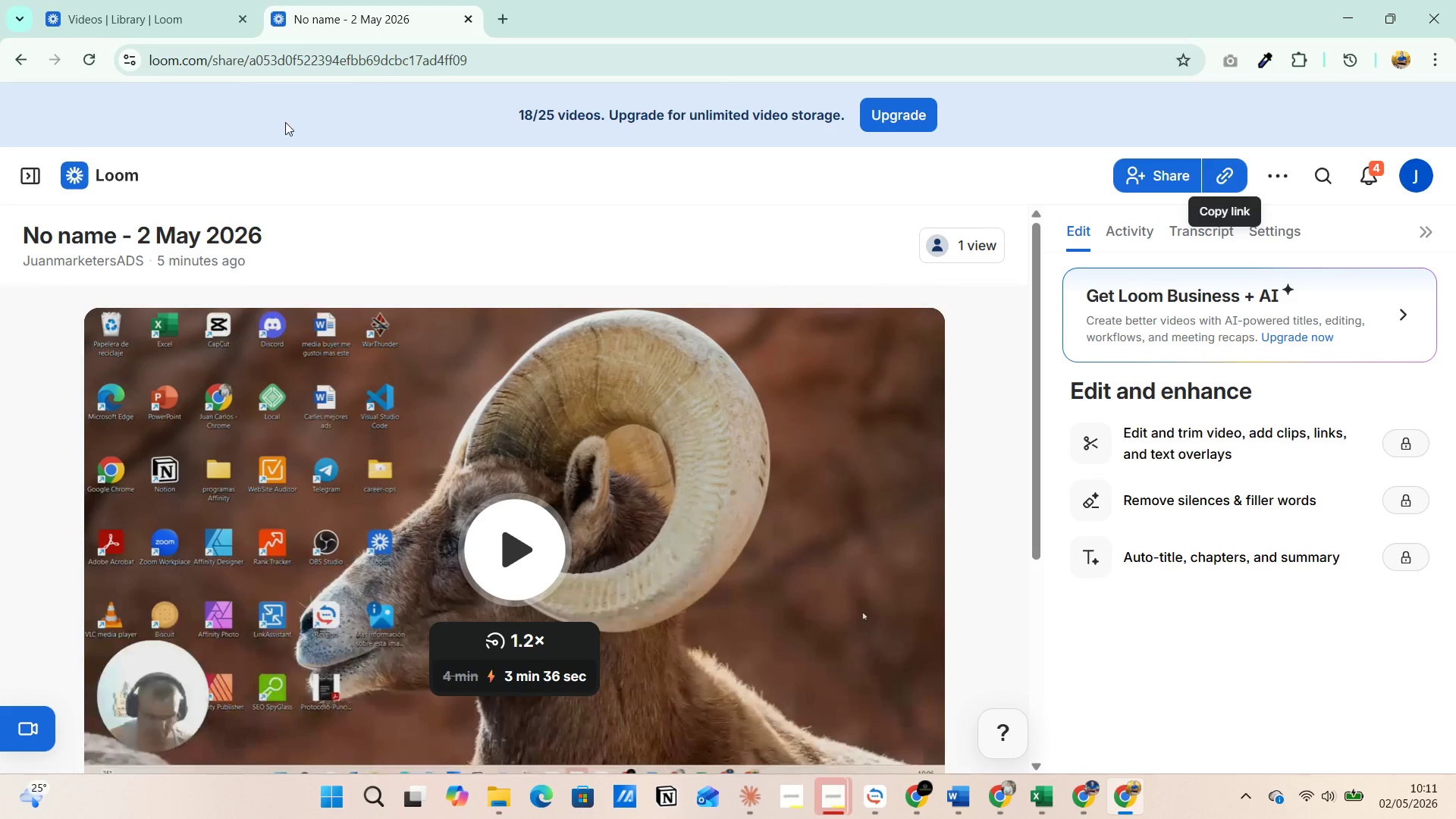 
left_click([146, 8])
 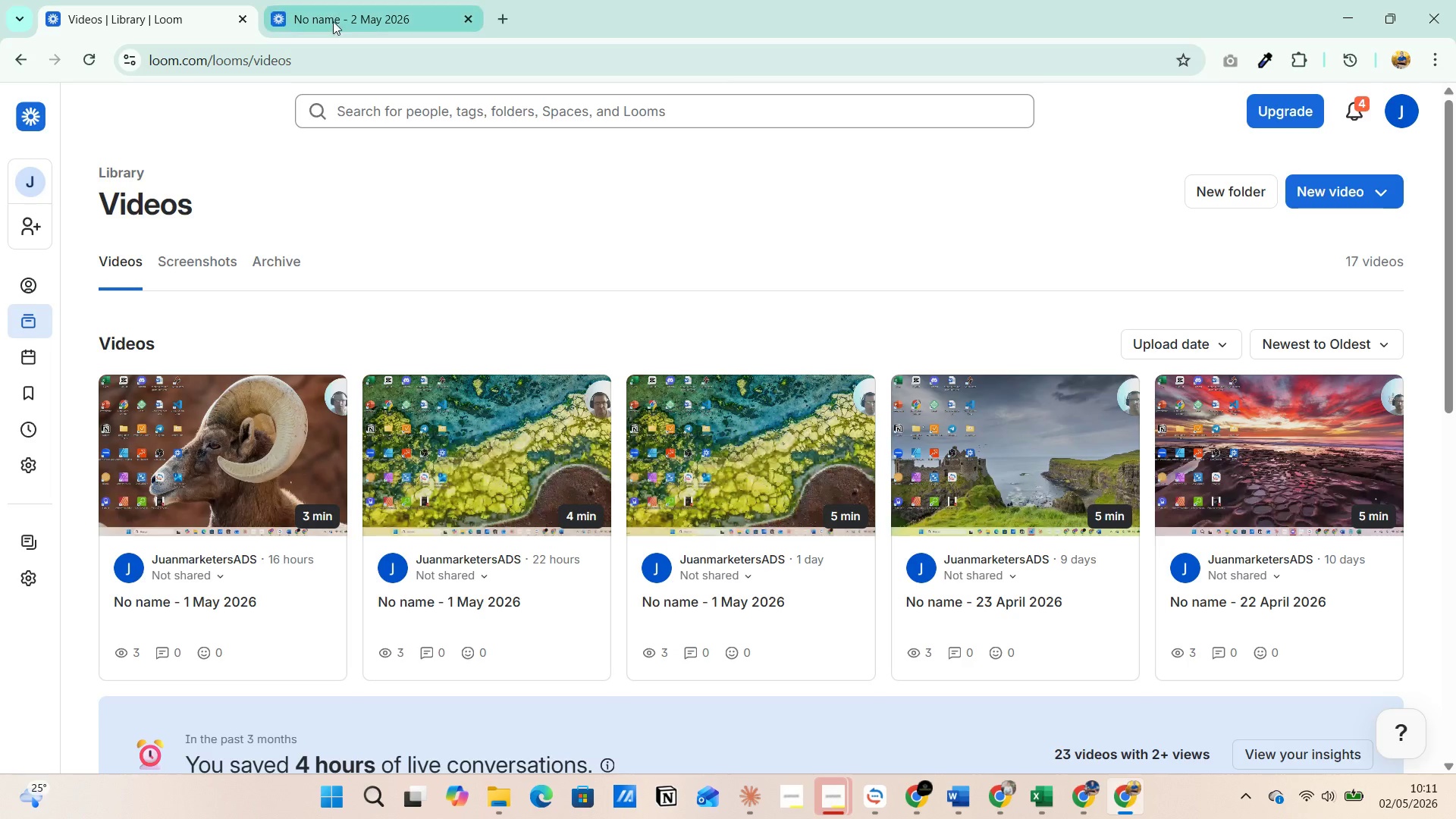 
left_click([347, 14])
 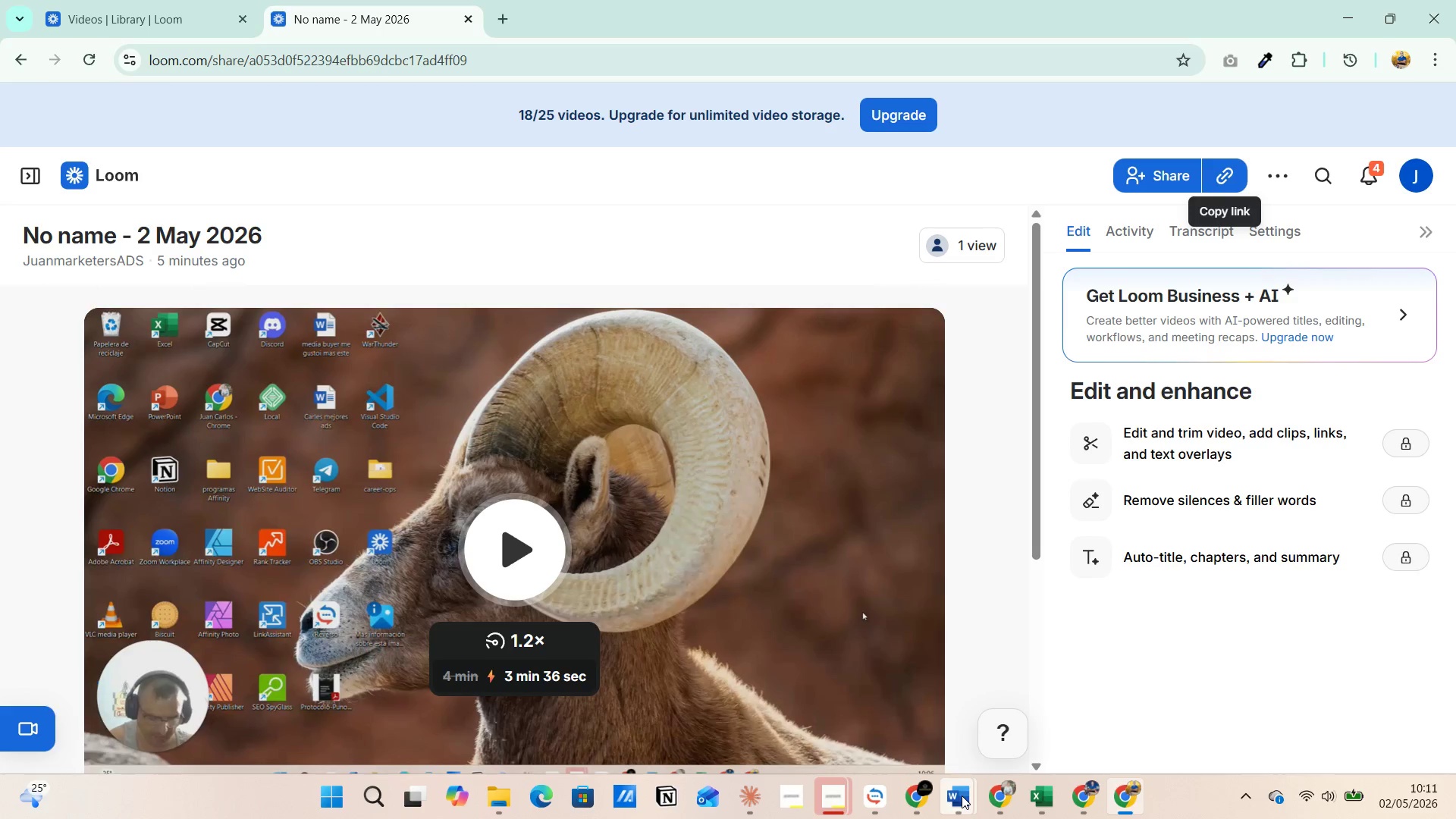 
left_click([1003, 732])
 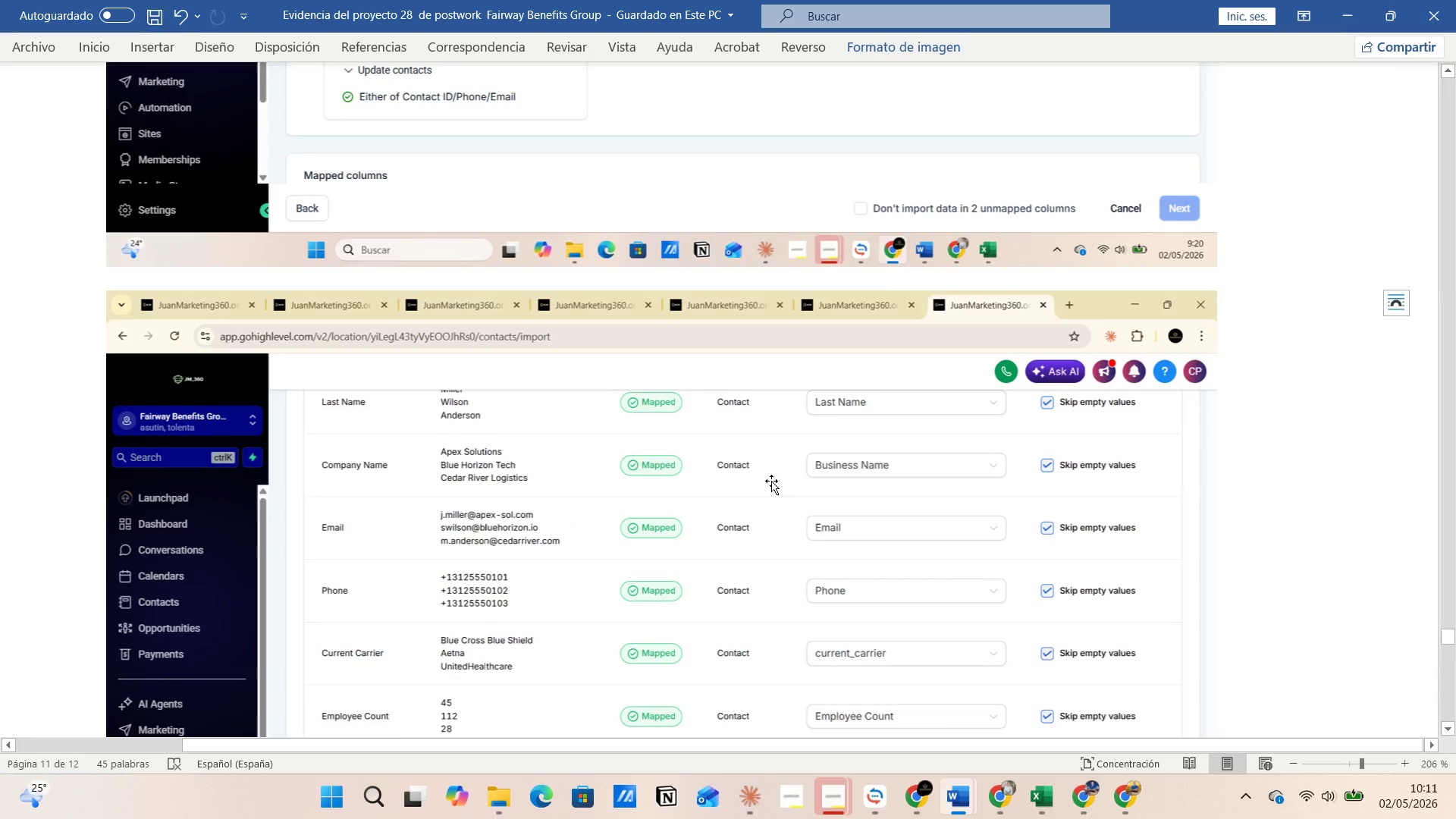 
scroll: coordinate [746, 525], scroll_direction: down, amount: 10.0
 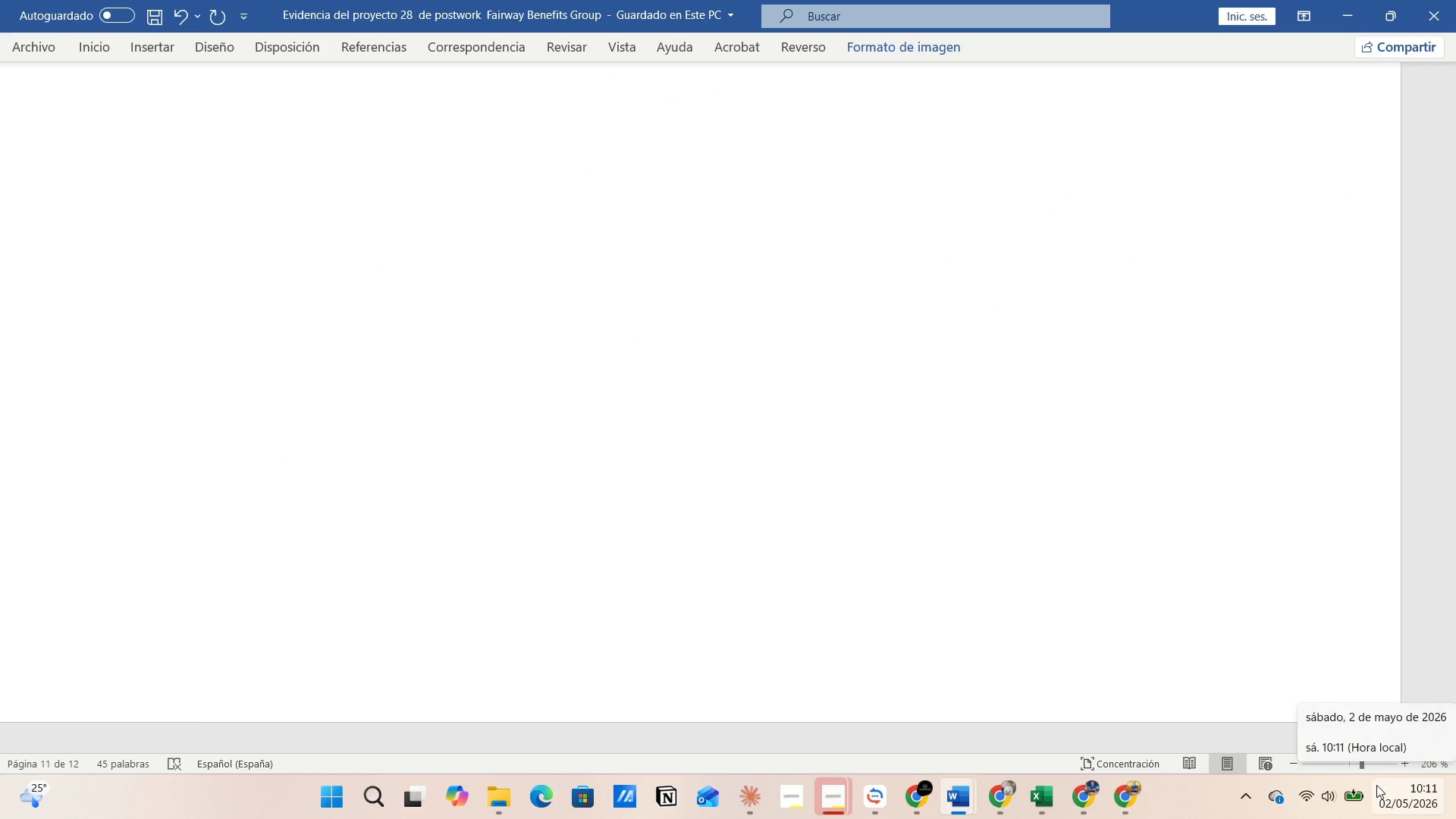 
left_click([1347, 764])
 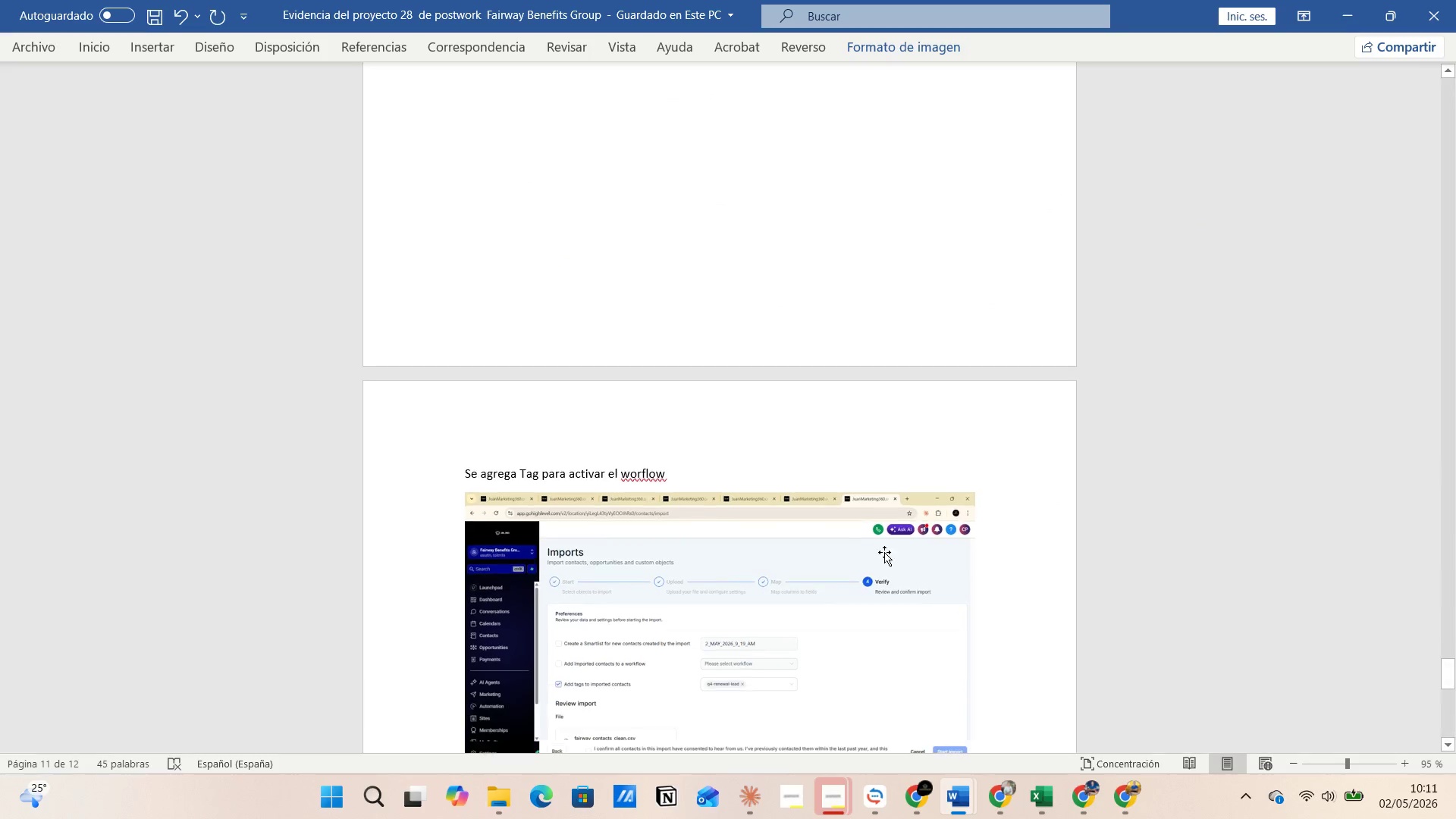 
scroll: coordinate [819, 518], scroll_direction: up, amount: 48.0
 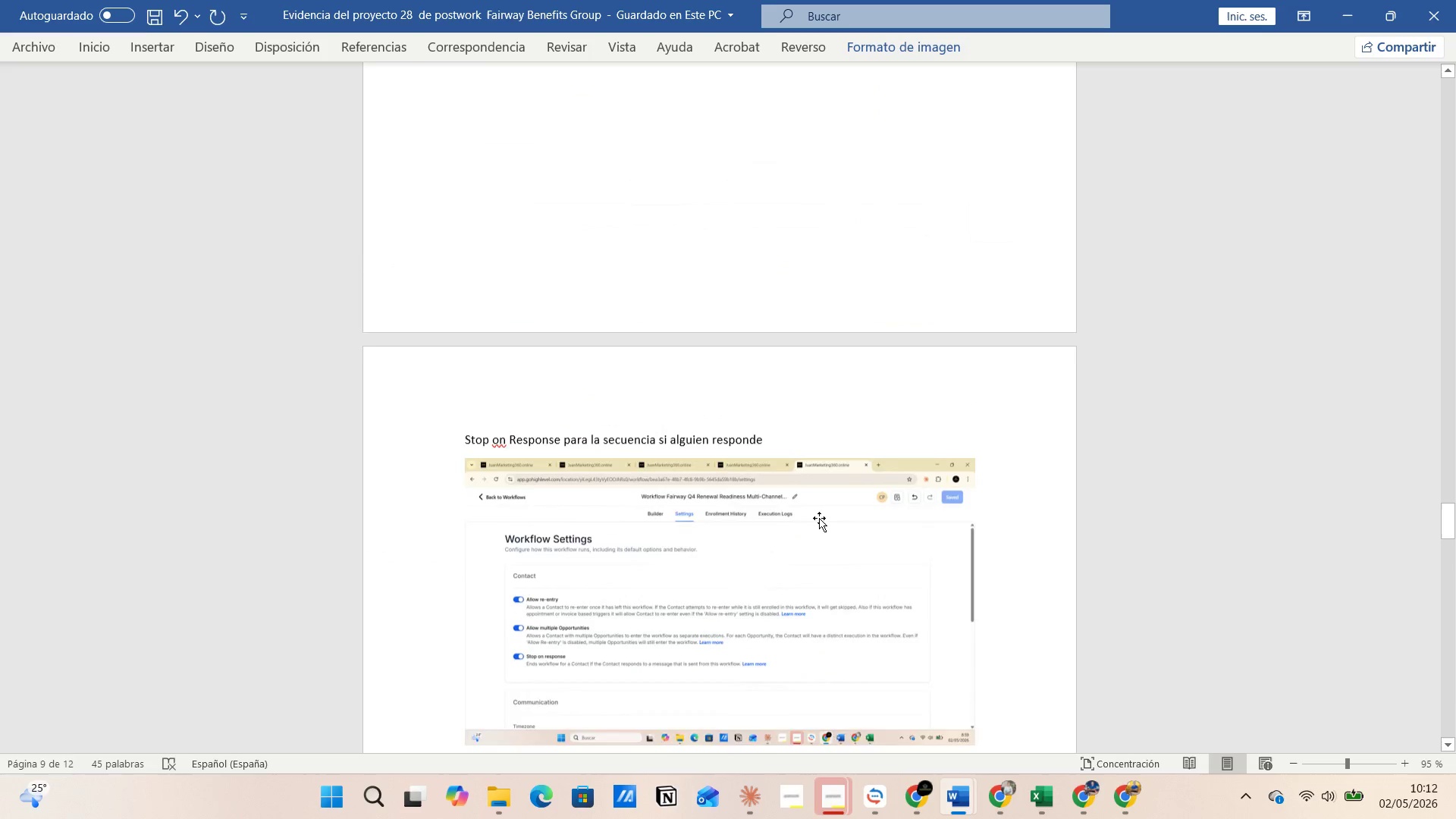 
scroll: coordinate [819, 526], scroll_direction: down, amount: 3.0
 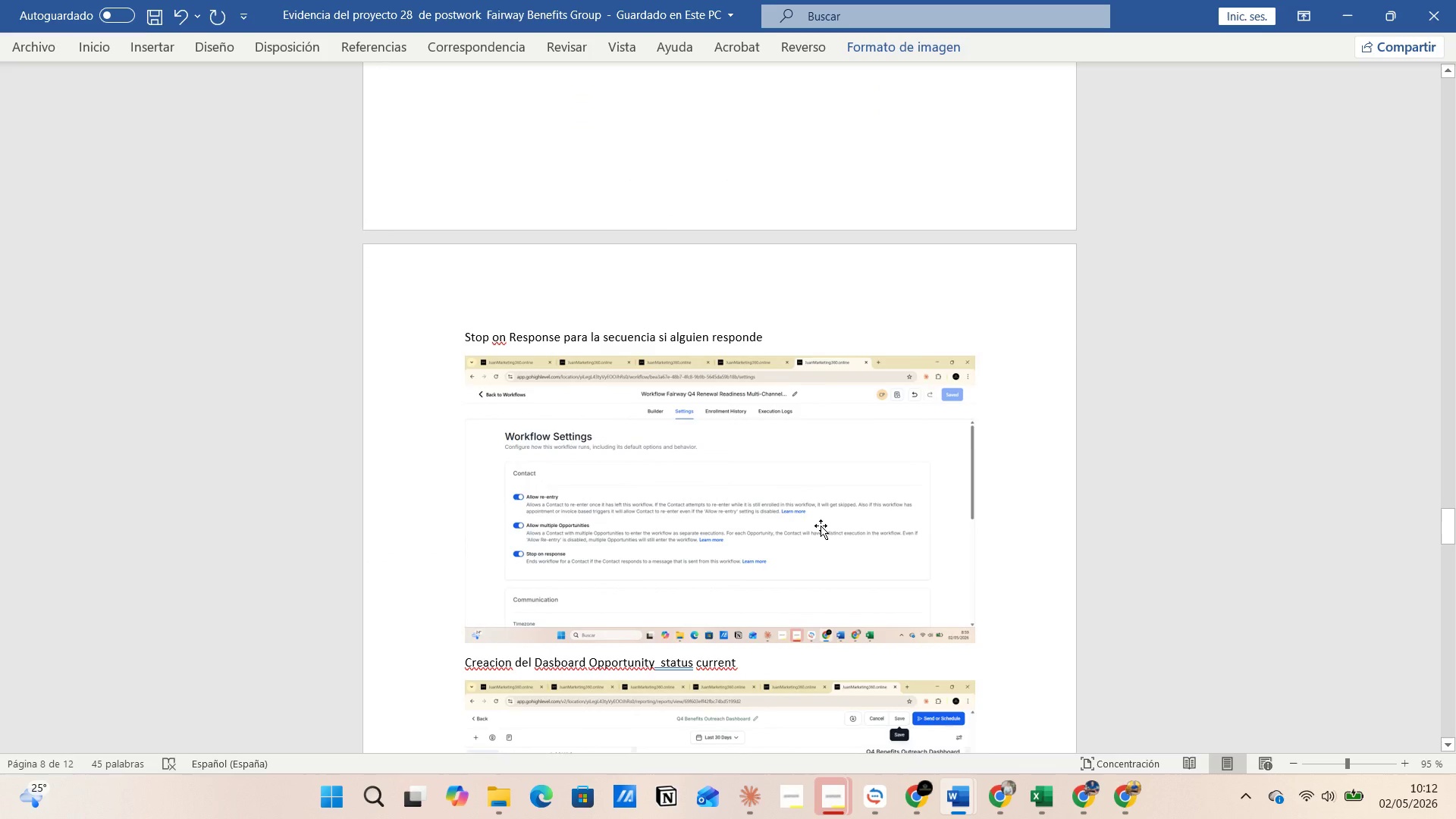 
scroll: coordinate [819, 509], scroll_direction: up, amount: 190.0
 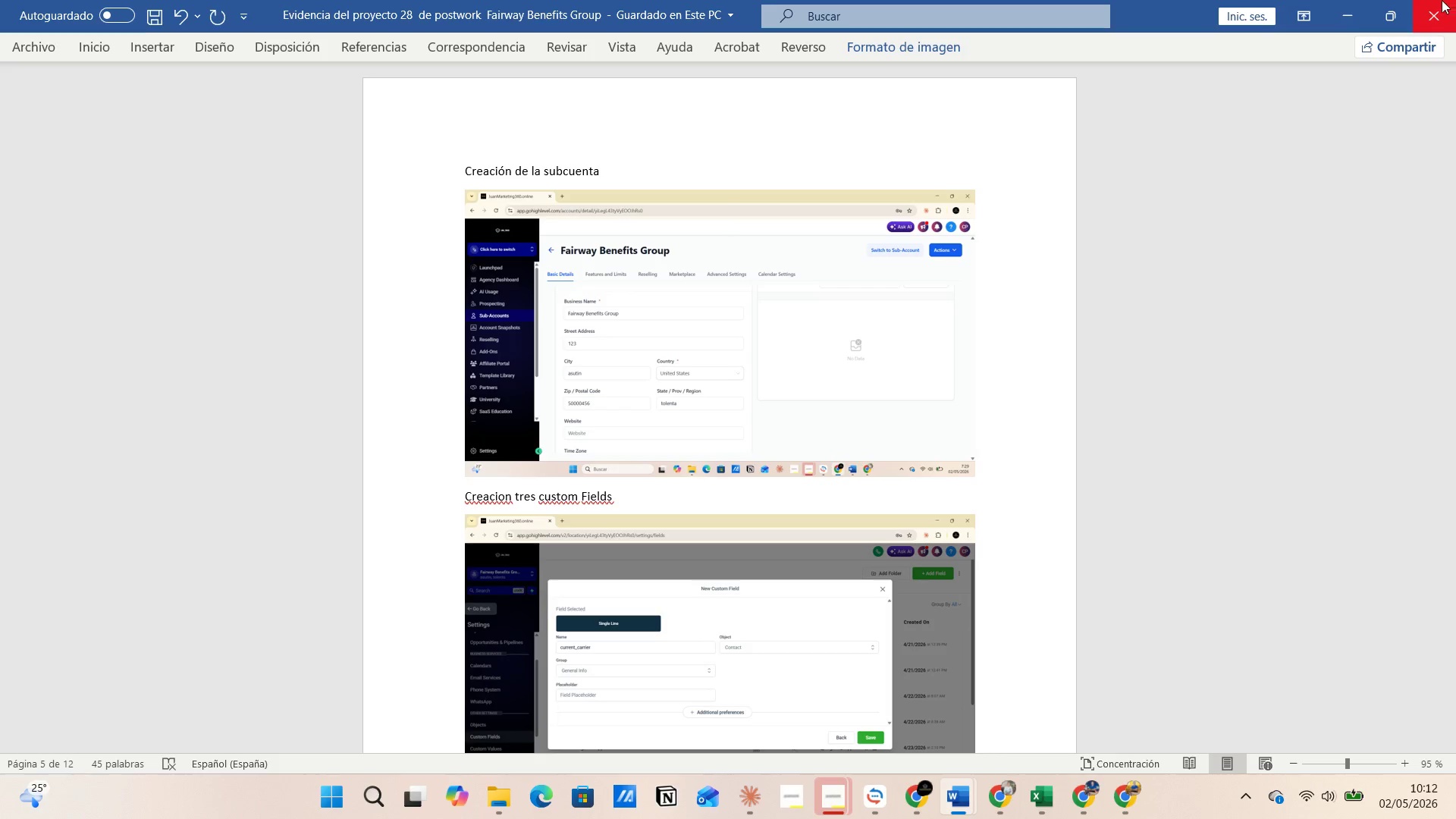 
left_click([1431, 14])
 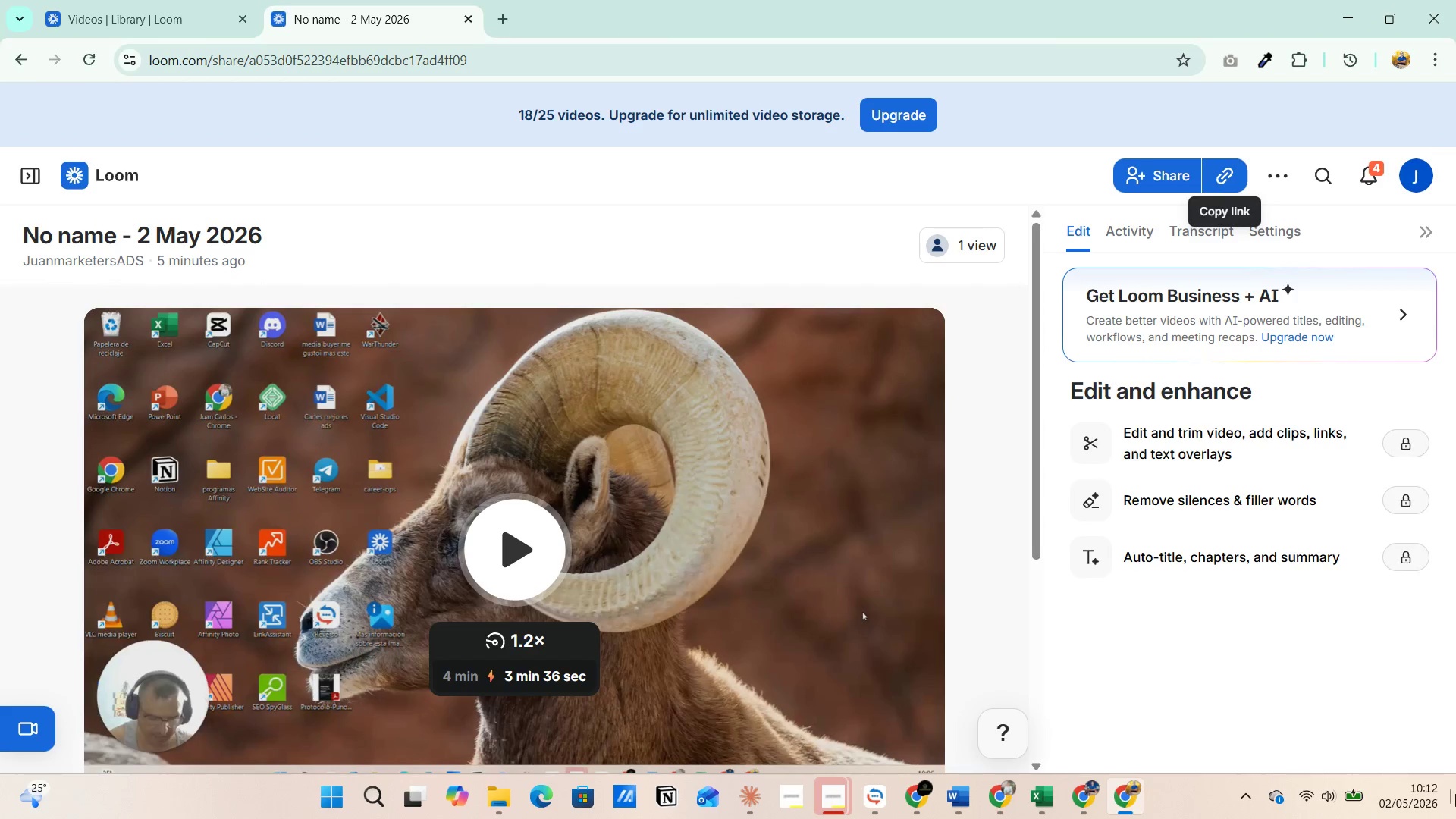 
left_click([1086, 796])
 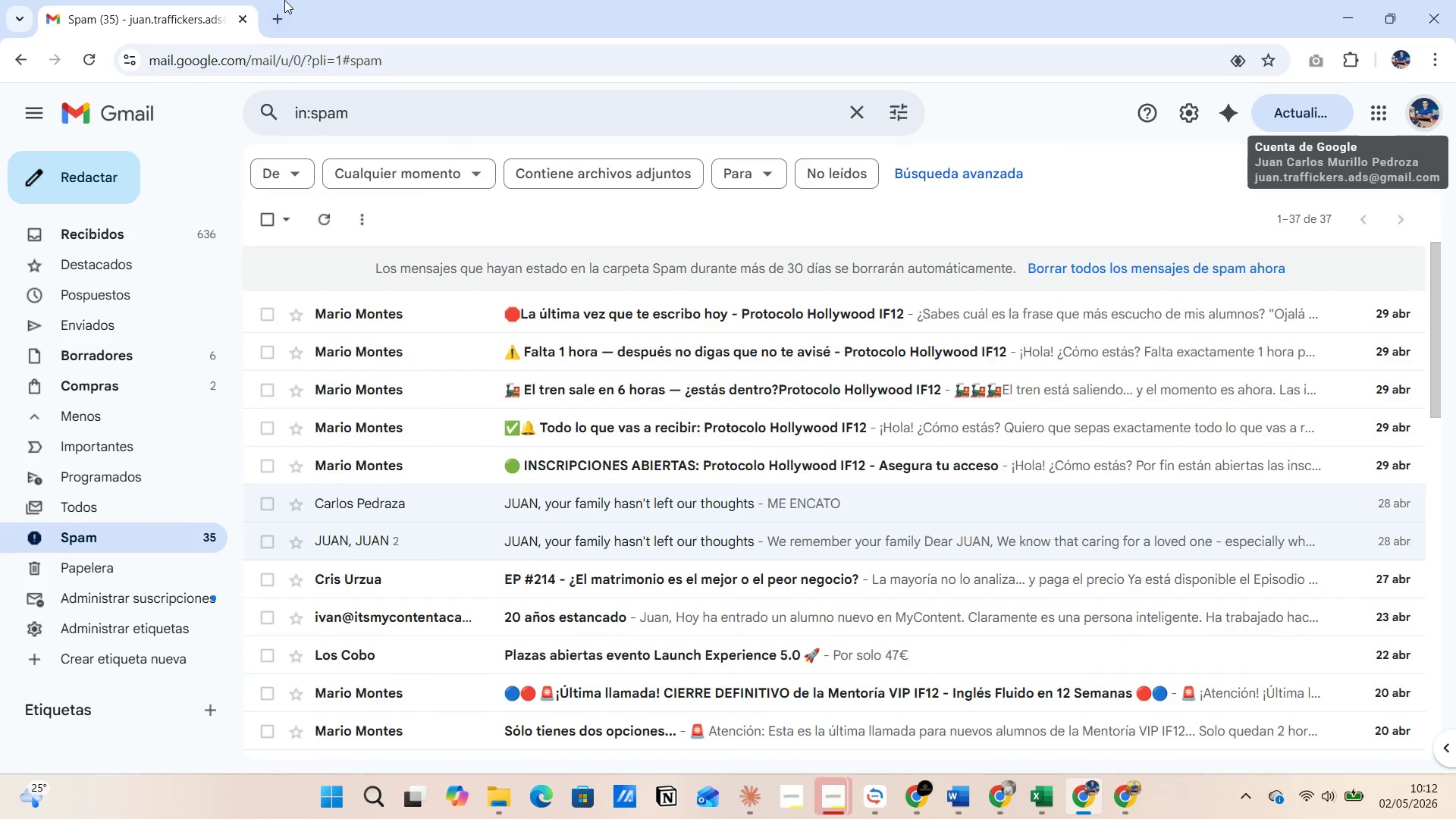 
left_click([273, 23])
 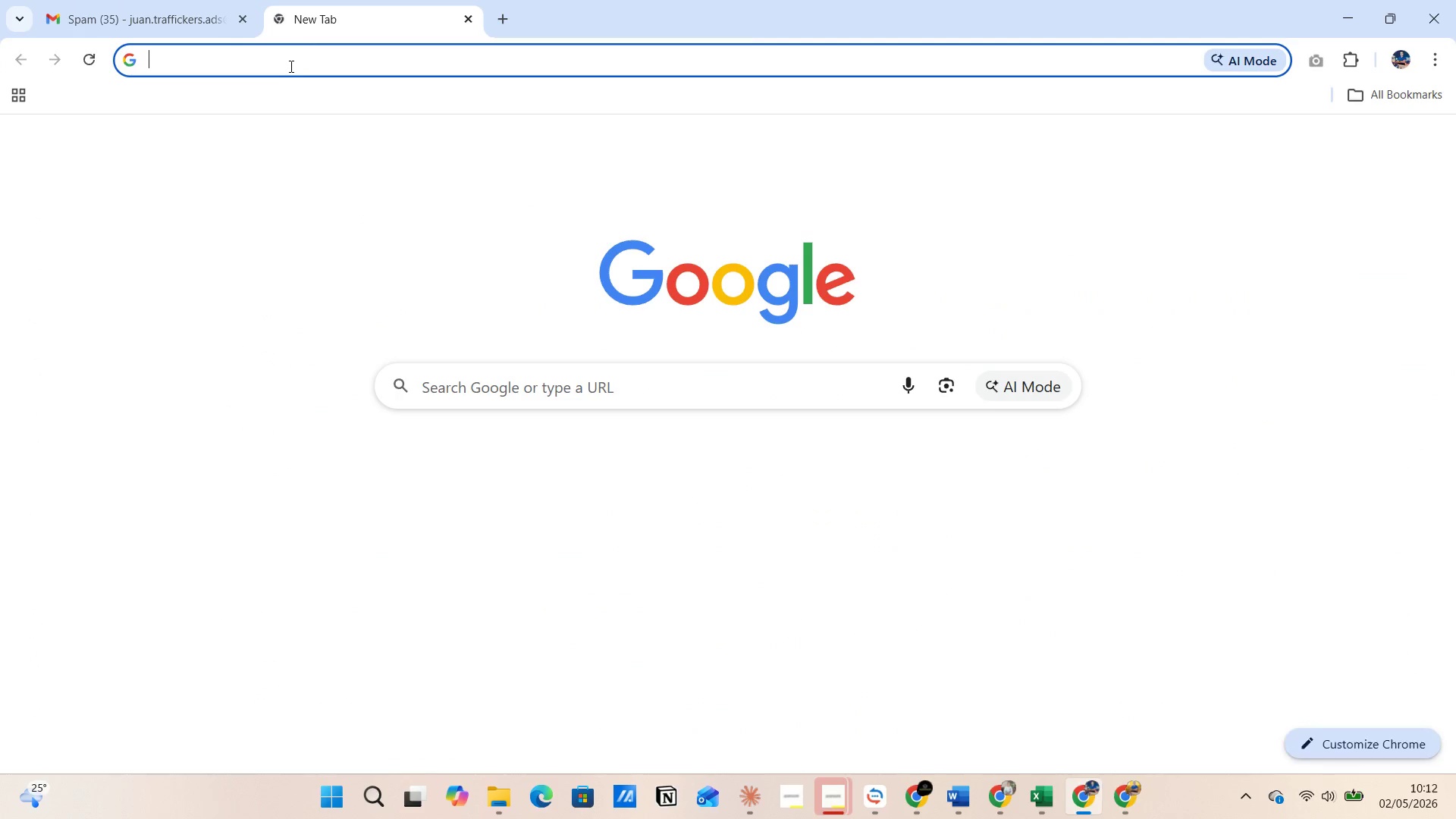 
left_click([281, 72])
 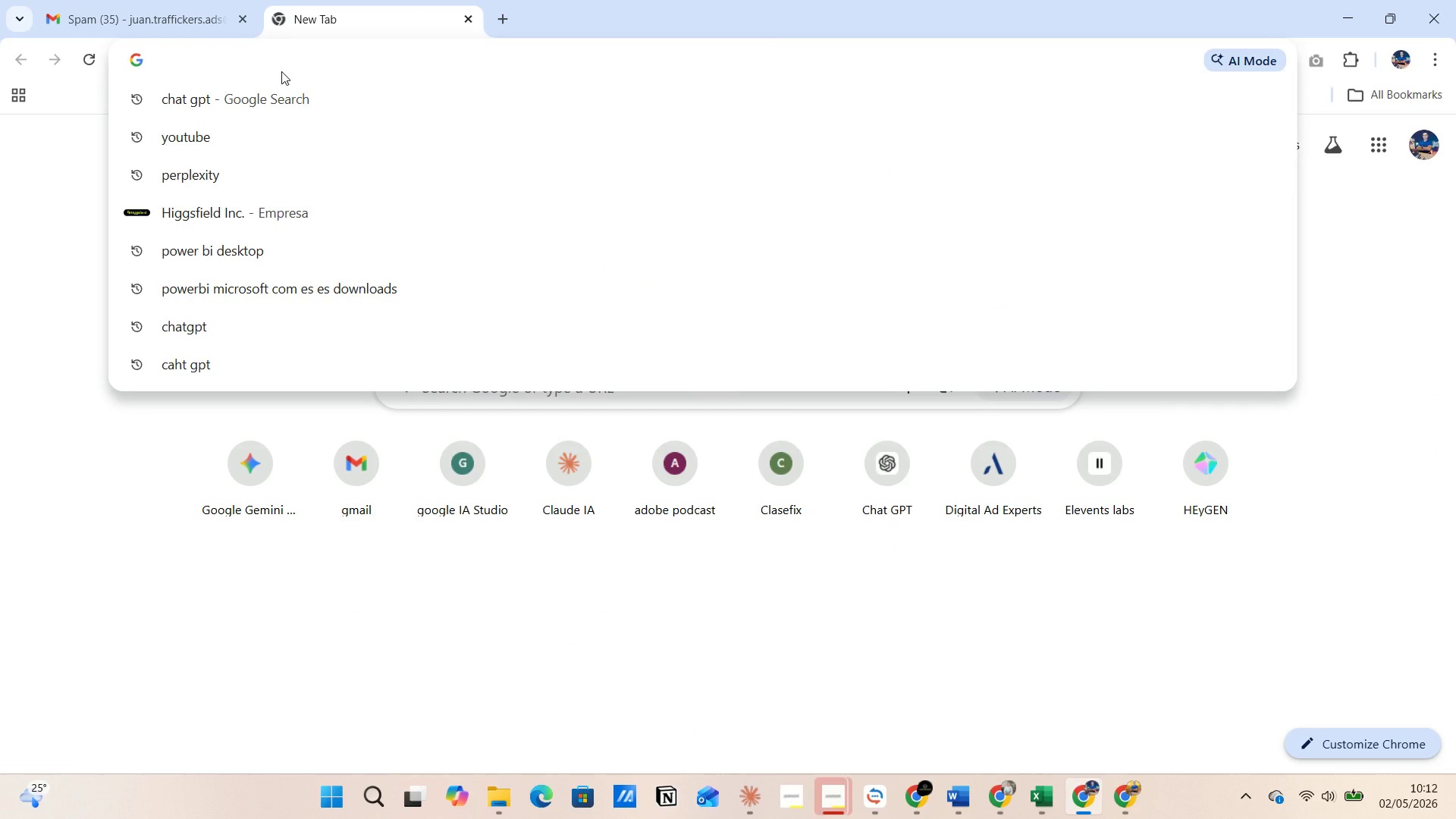 
type(pasa a df)
key(Backspace)
key(Backspace)
type(pdf)
 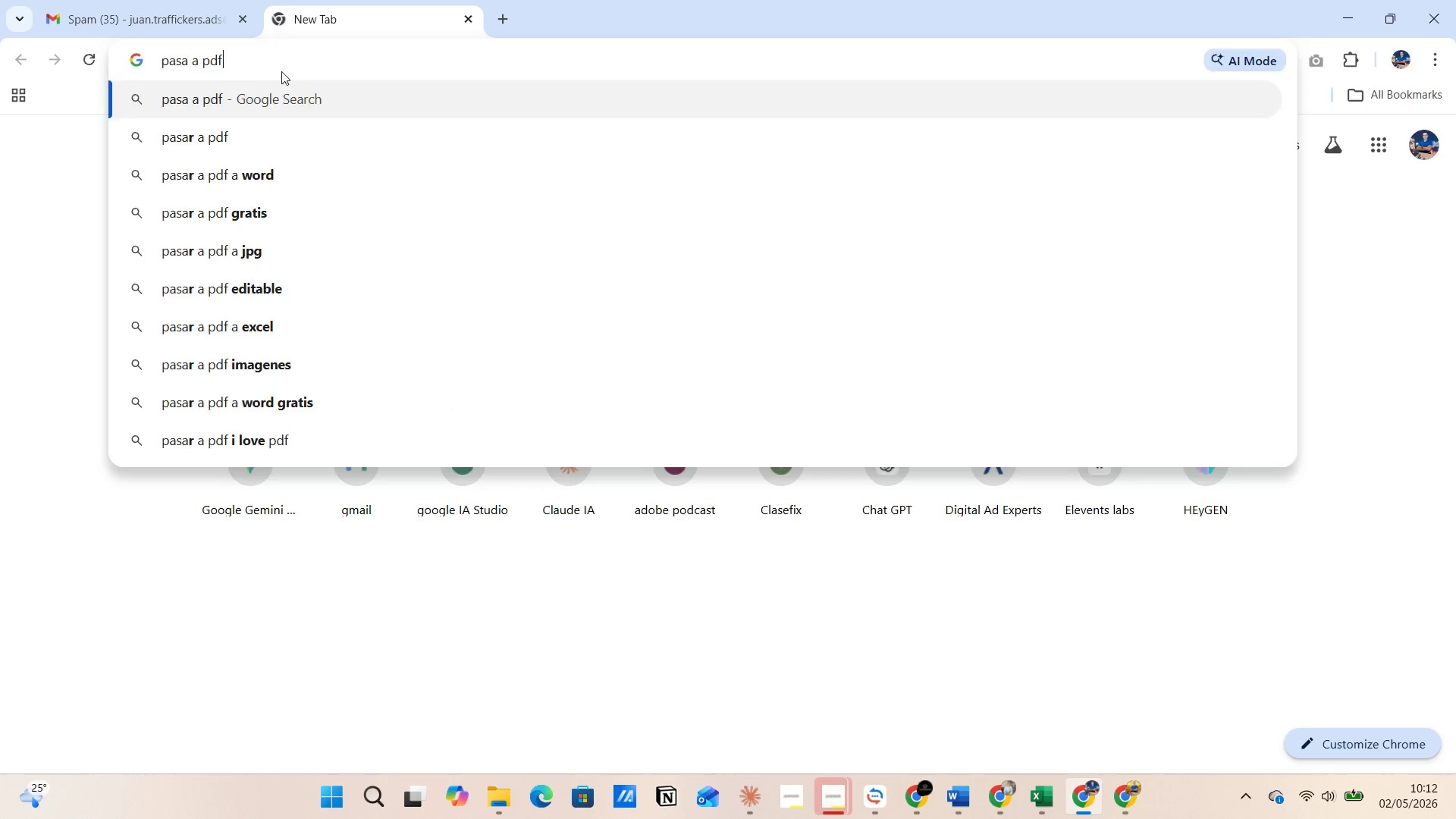 
key(Enter)
 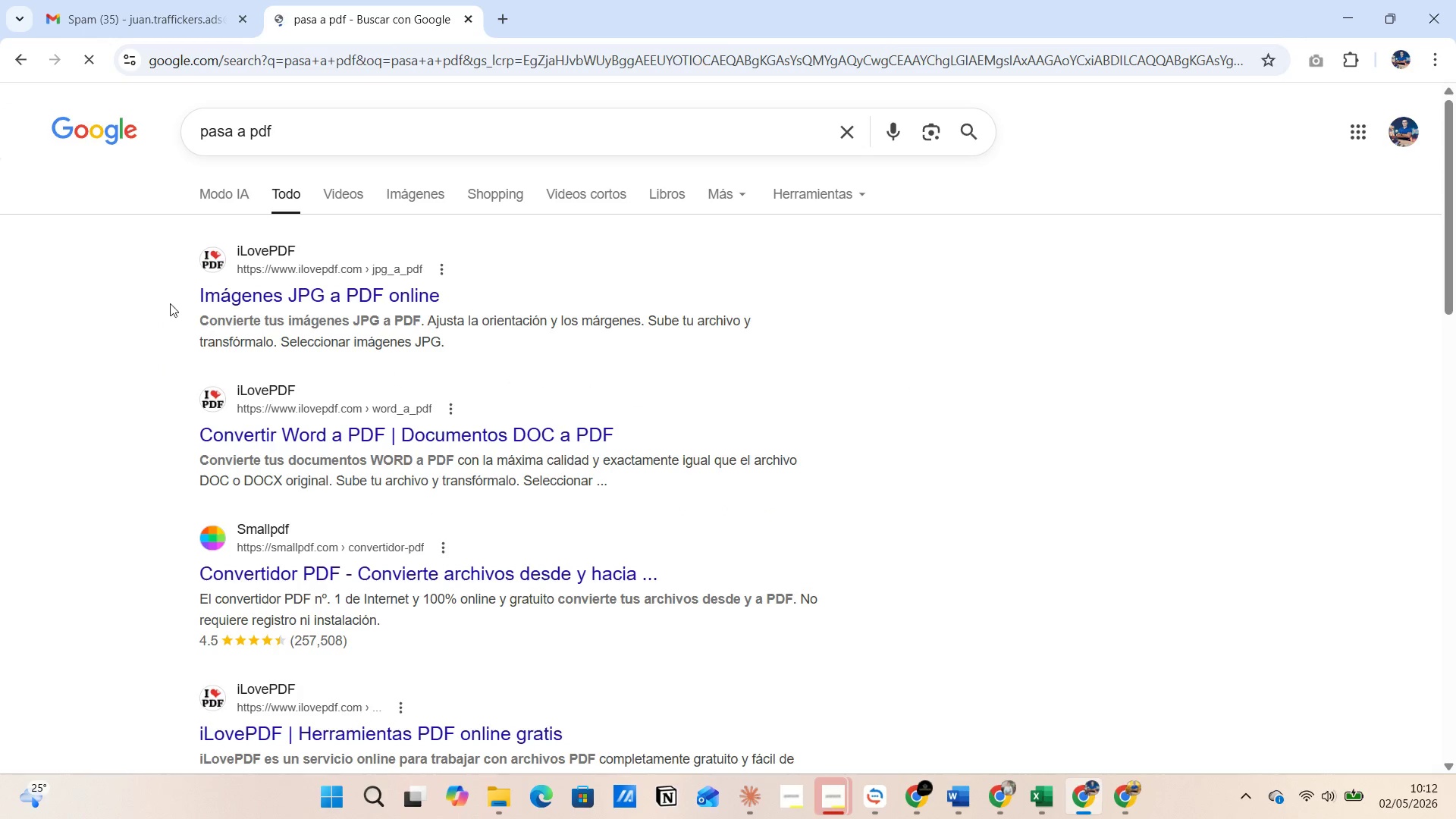 
left_click([230, 298])
 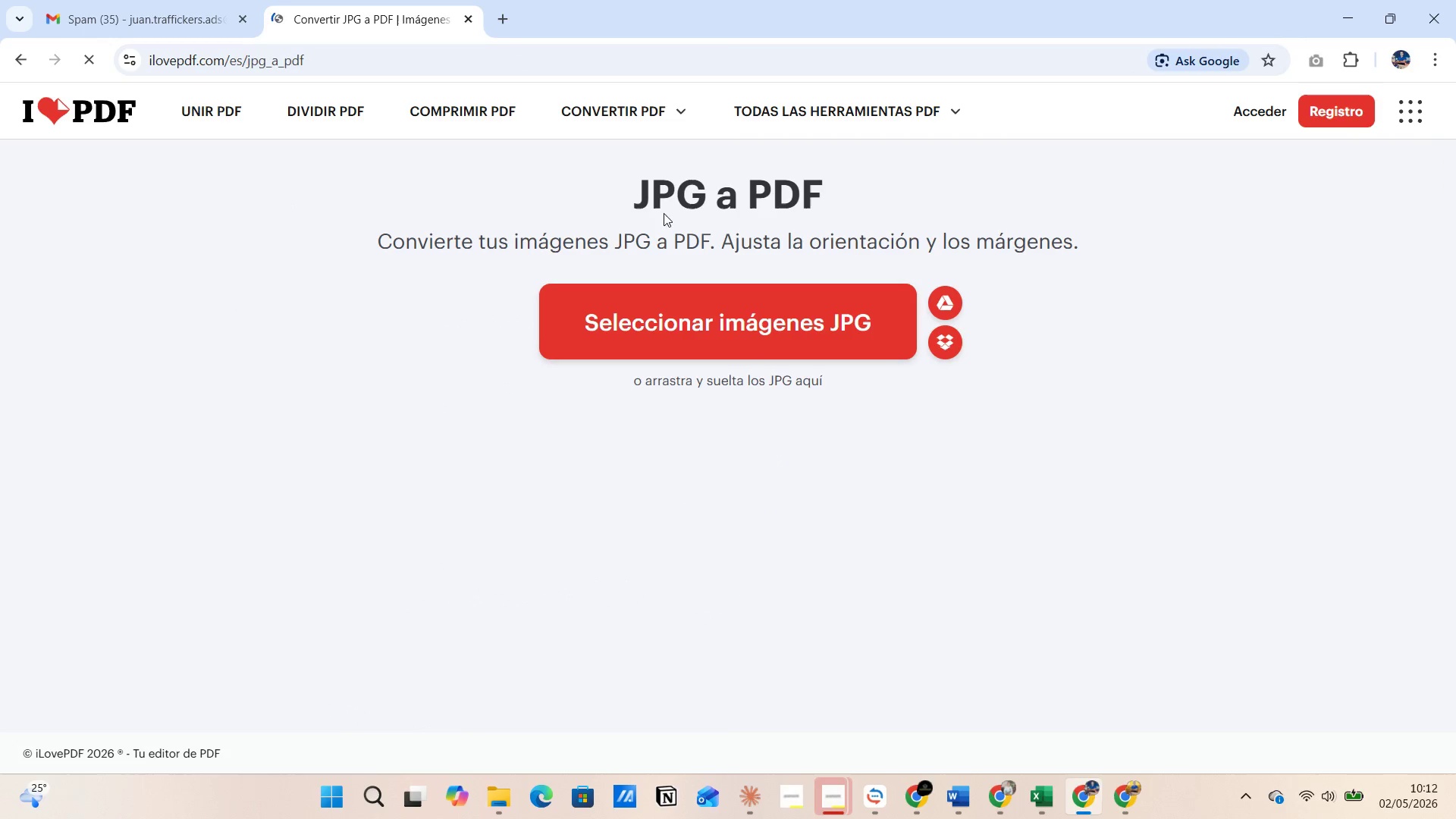 
left_click([679, 118])
 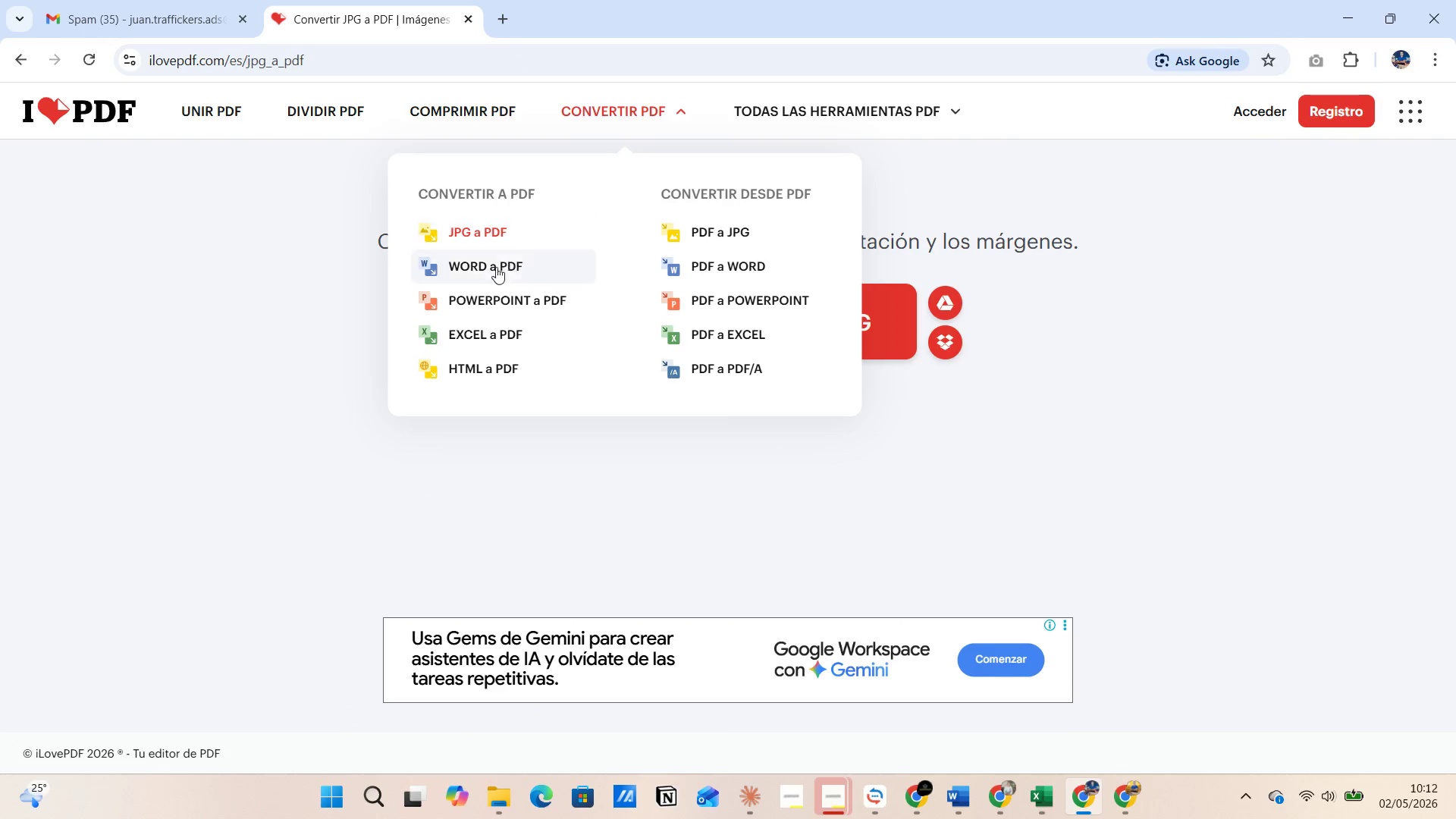 
left_click([493, 271])
 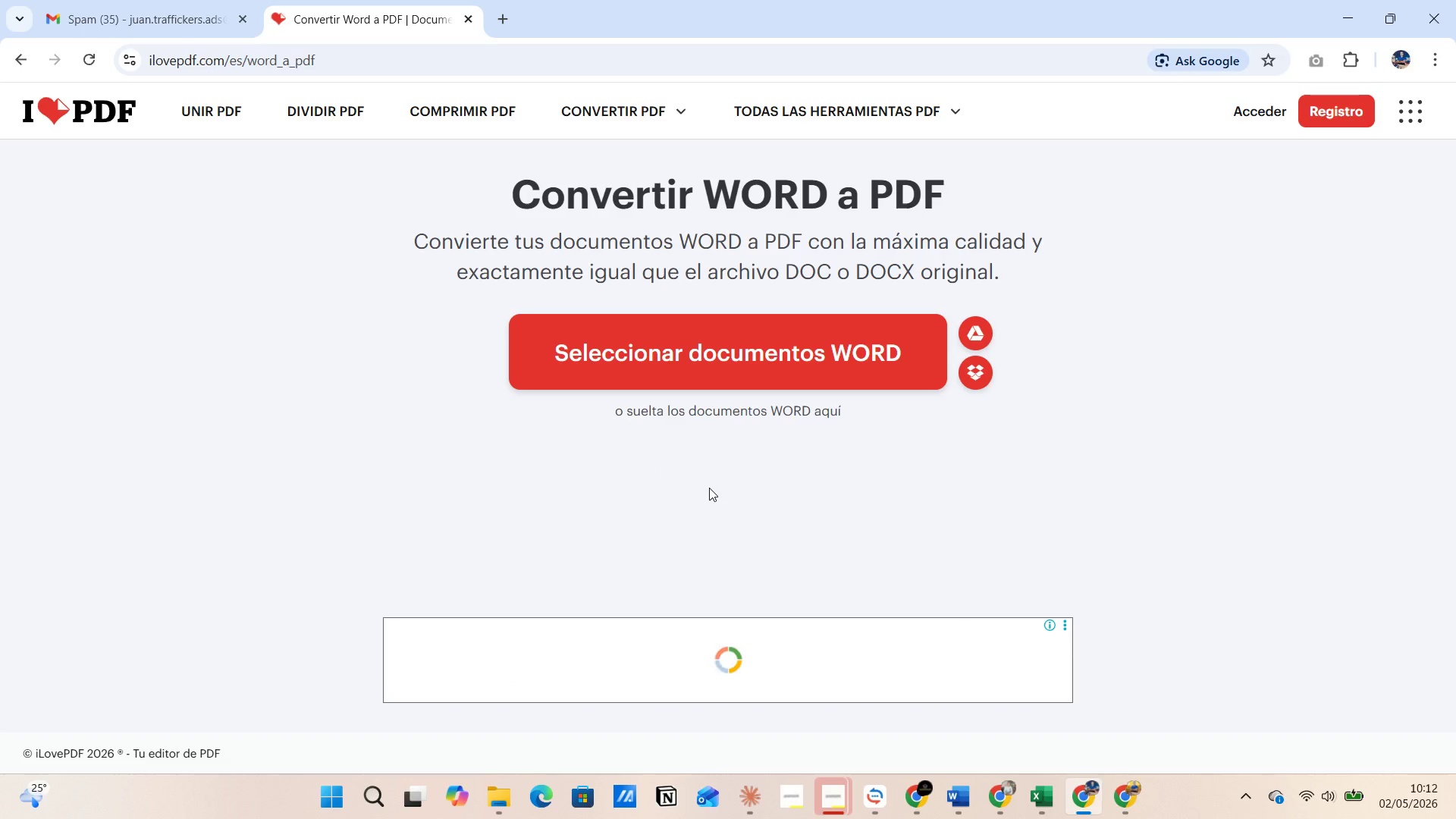 
left_click([661, 365])
 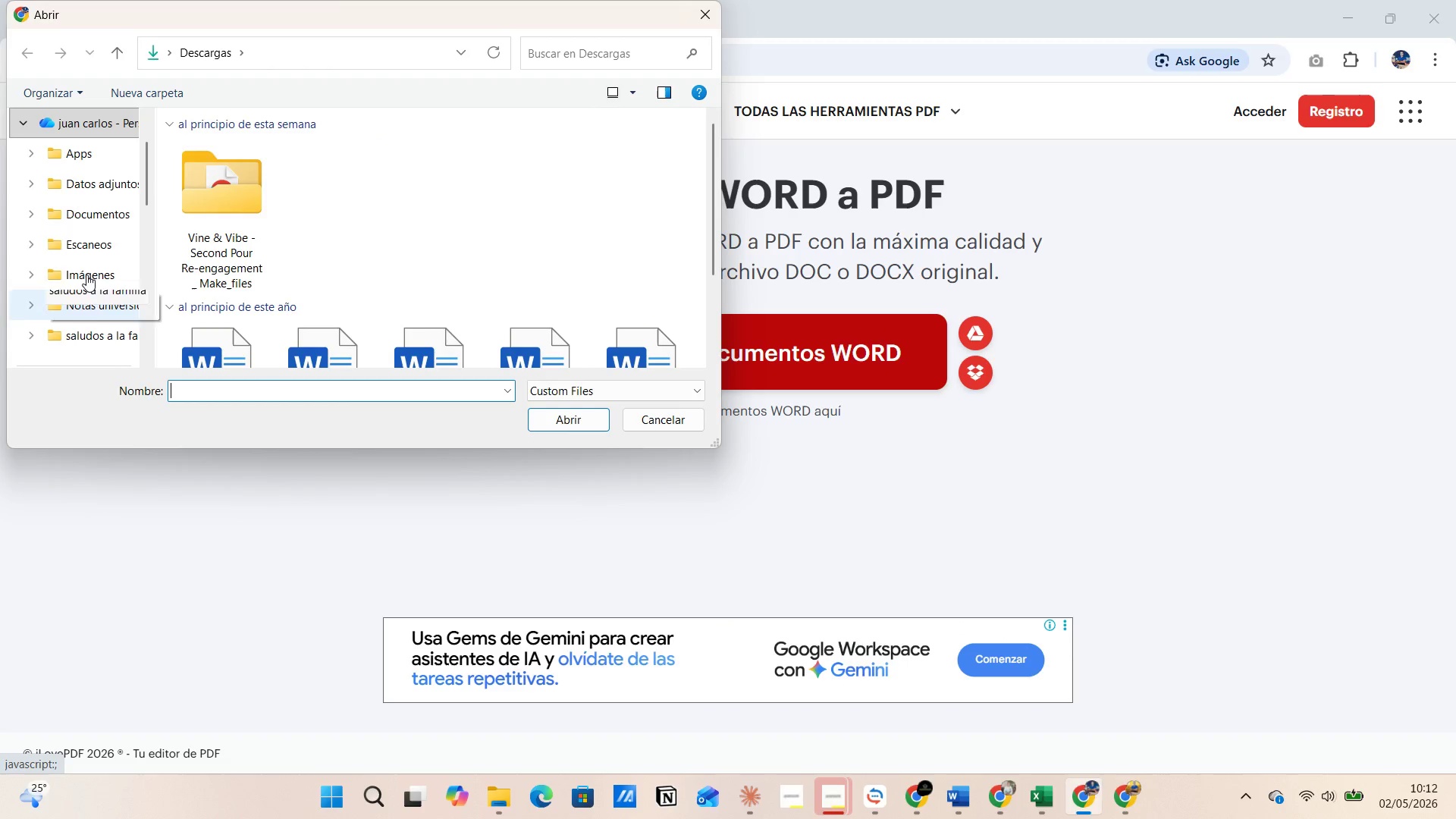 
left_click_drag(start_coordinate=[149, 169], to_coordinate=[143, 314])
 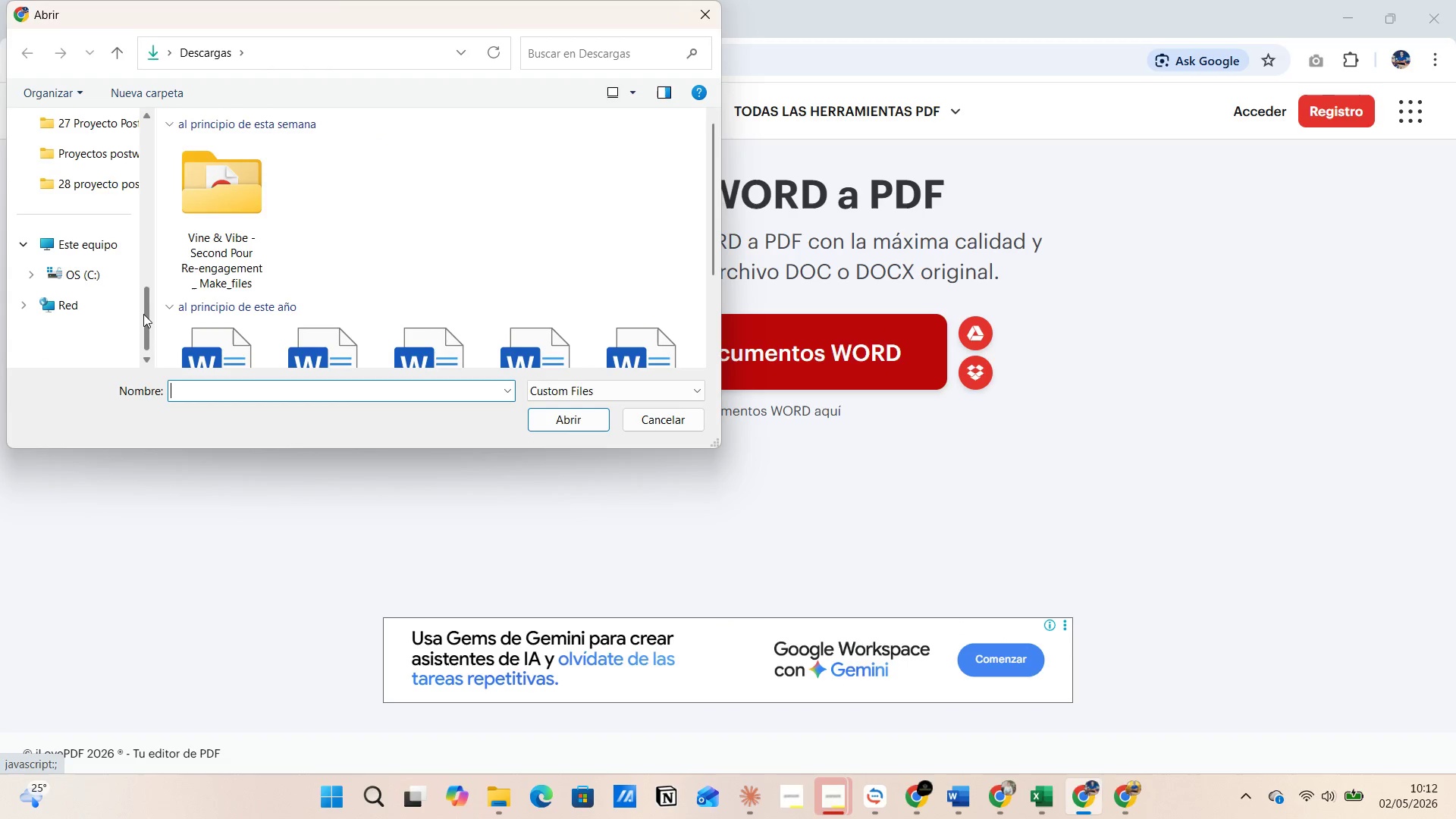 
left_click_drag(start_coordinate=[143, 314], to_coordinate=[146, 292])
 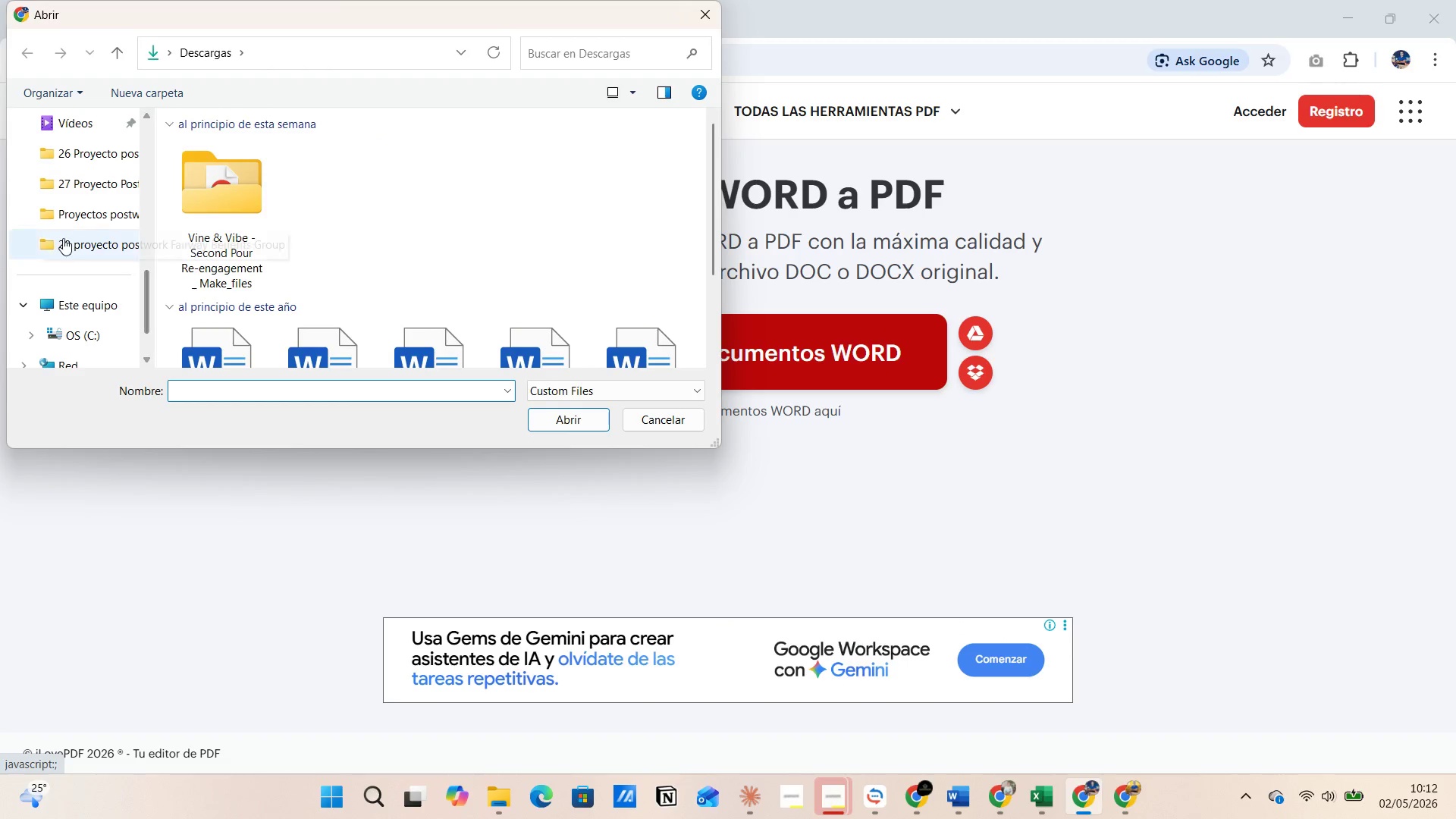 
left_click([61, 234])
 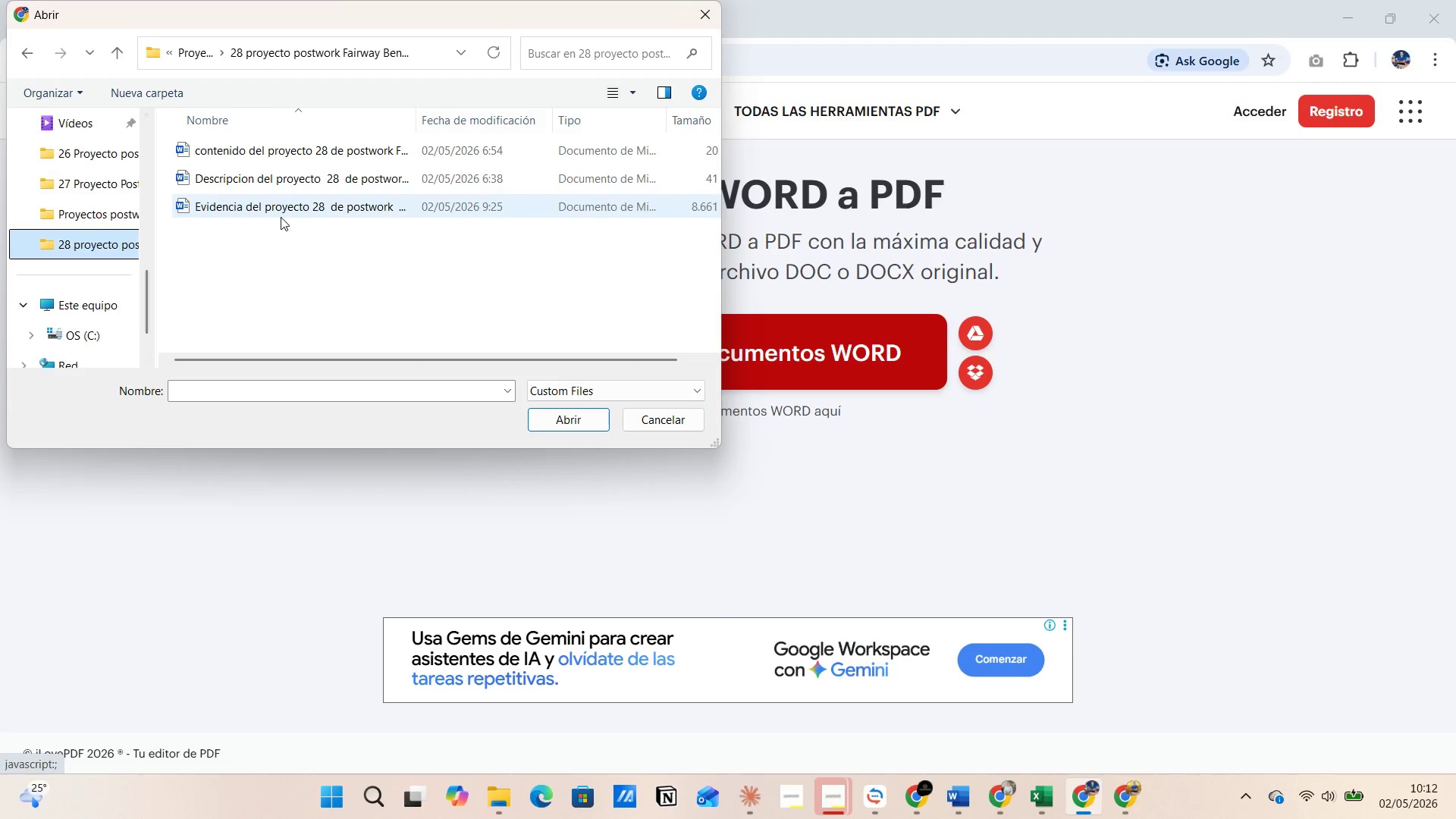 
left_click([281, 213])
 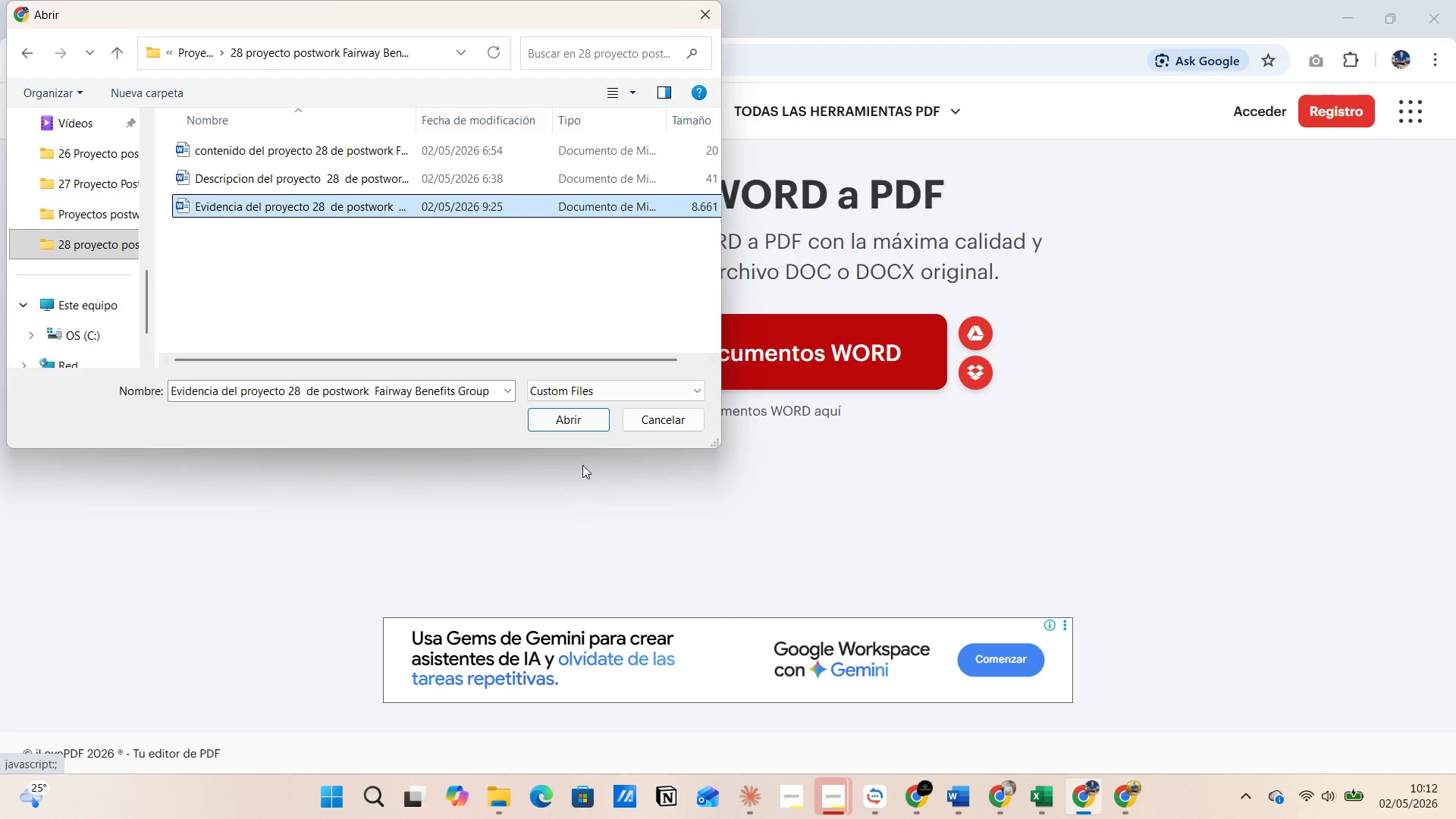 
left_click([570, 422])
 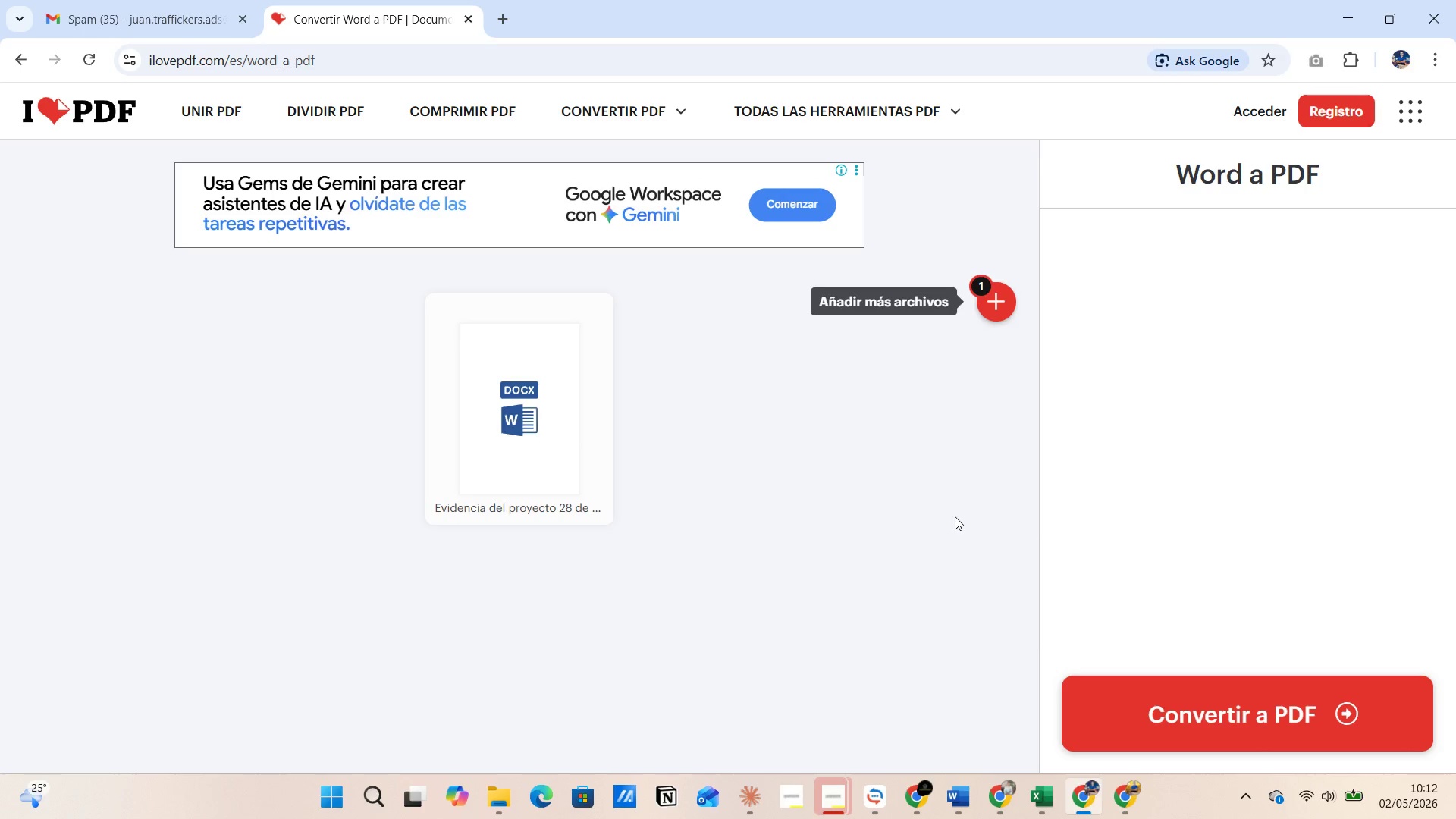 
left_click([1181, 704])
 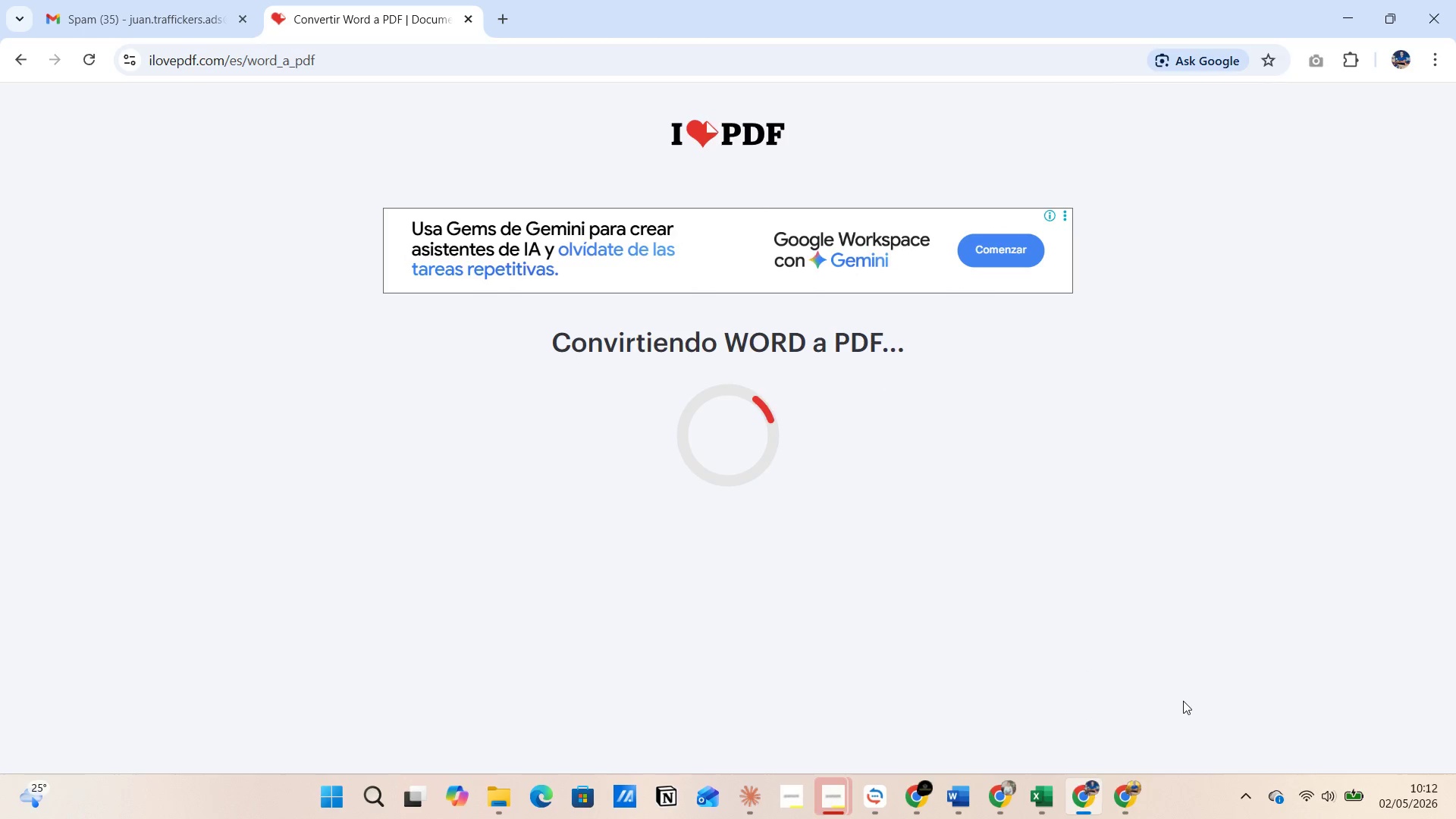 